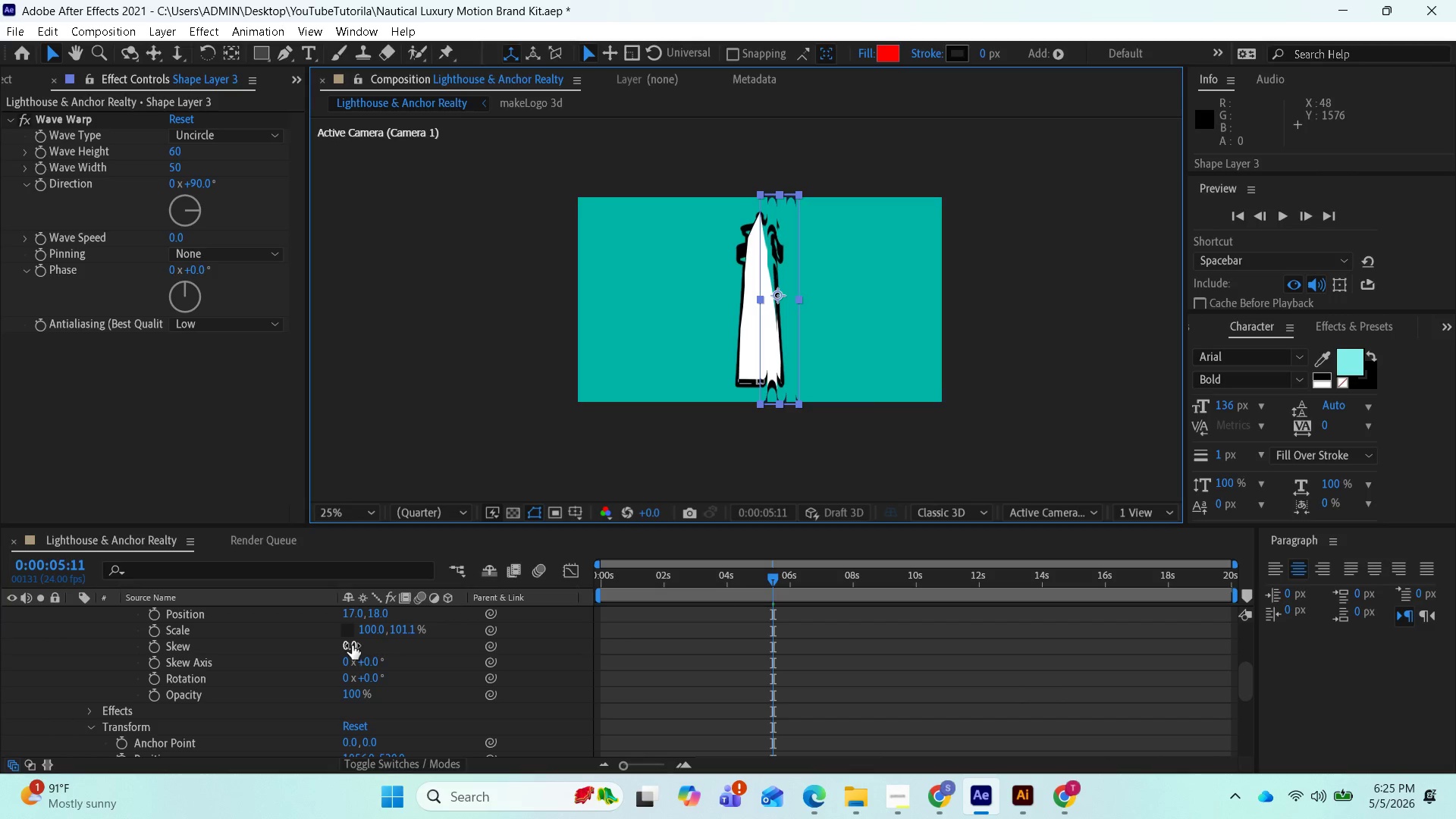 
scroll: coordinate [309, 640], scroll_direction: up, amount: 1.0
 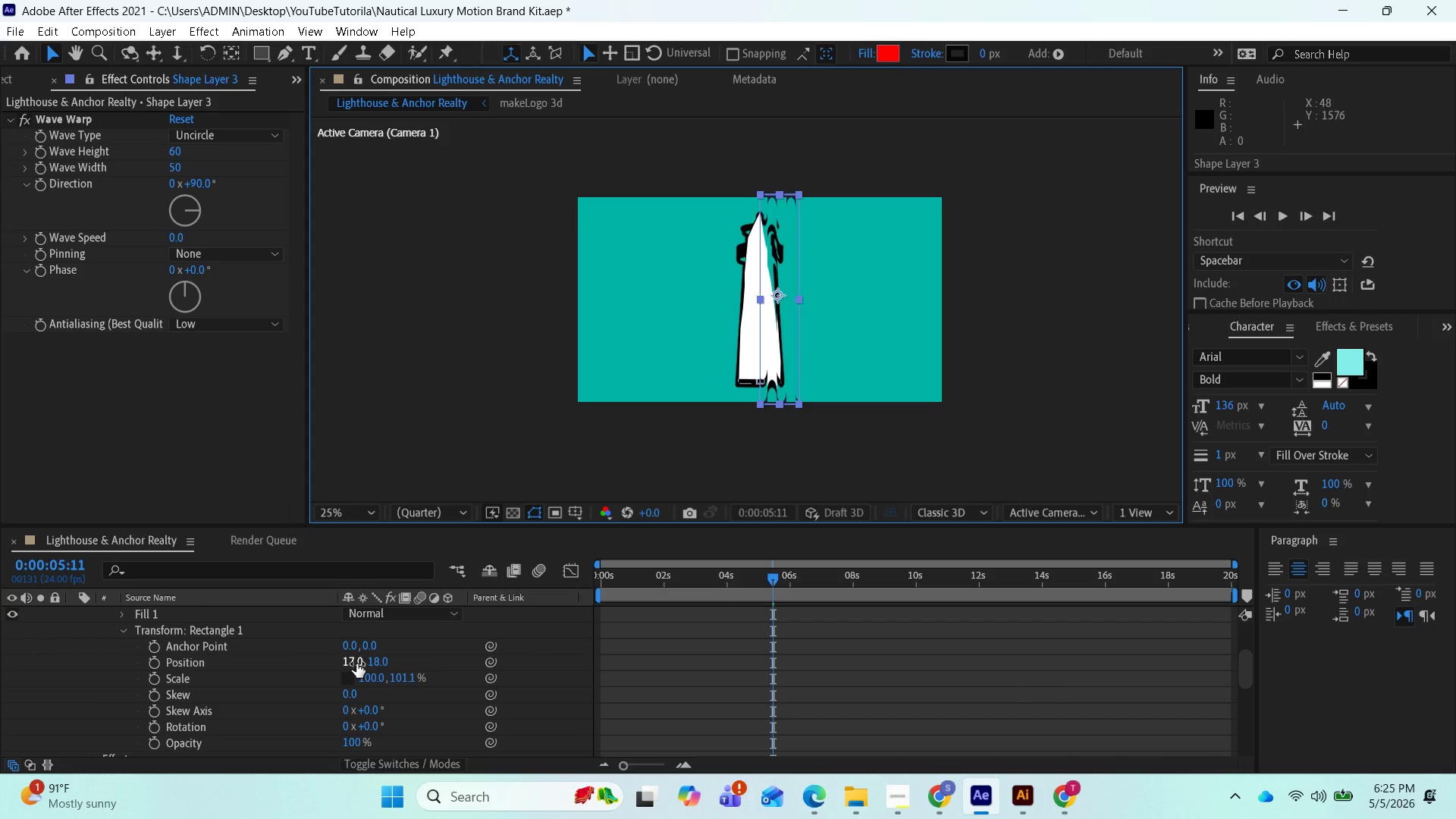 
wait(8.03)
 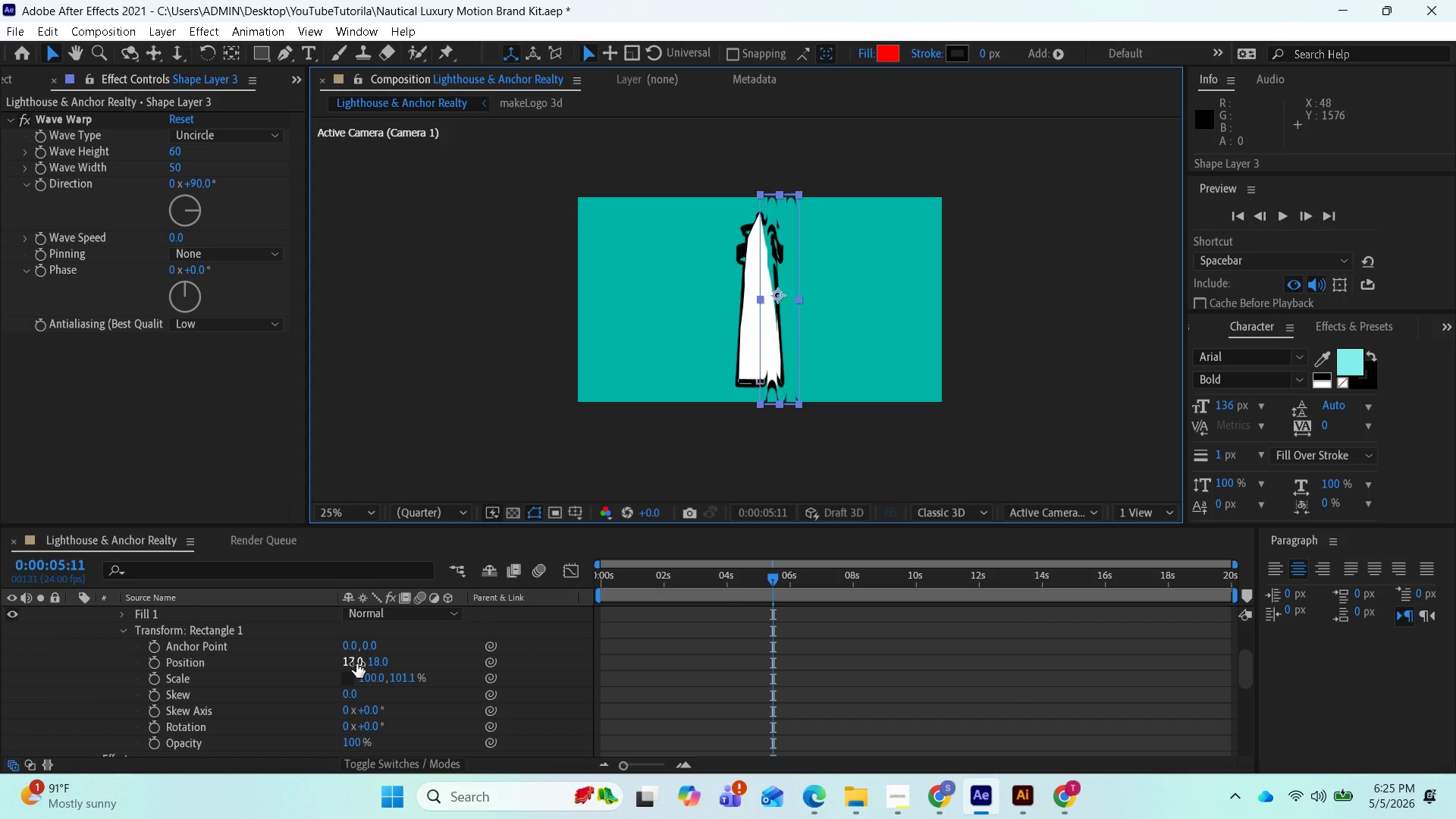 
left_click([352, 677])
 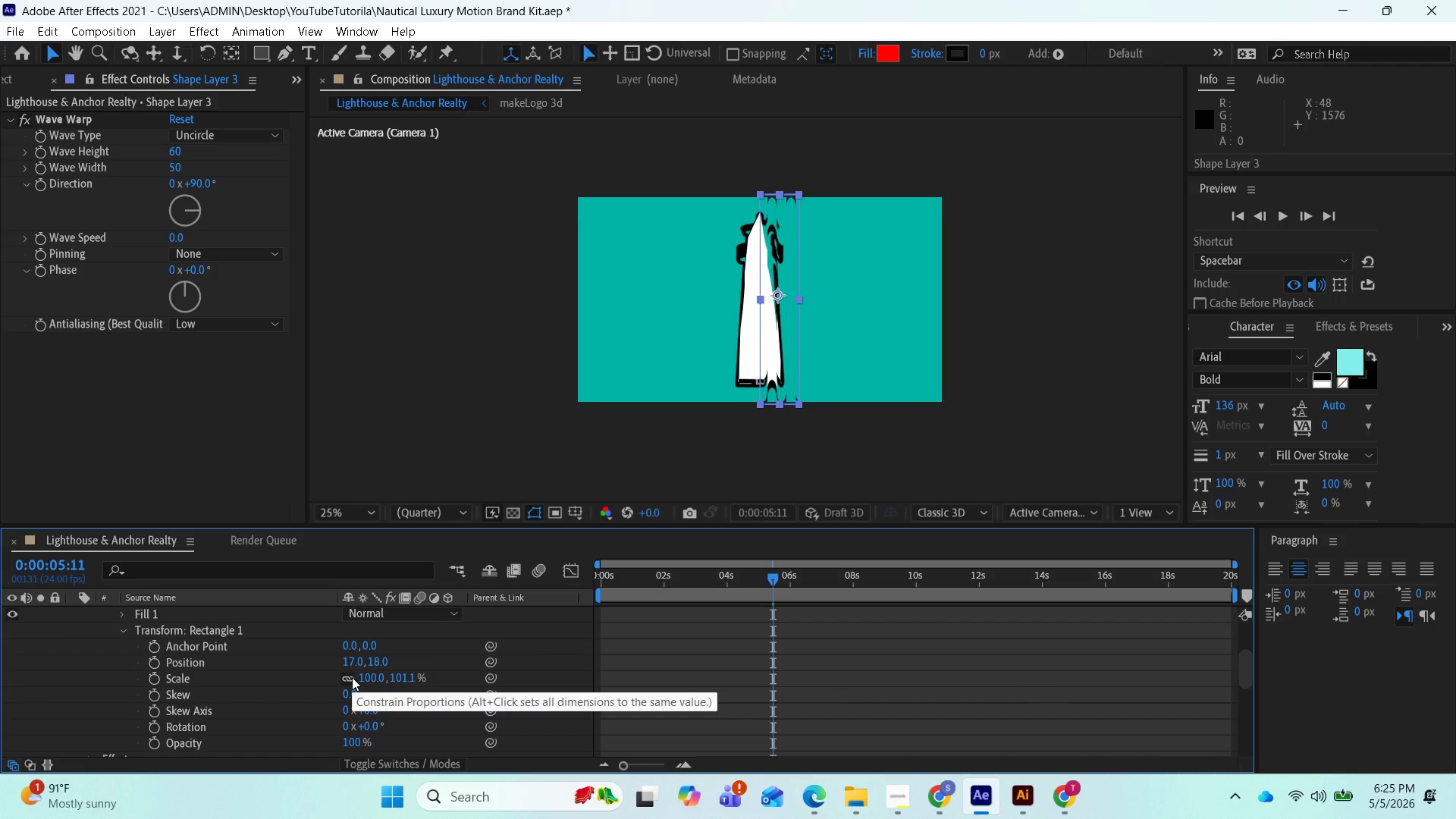 
left_click([352, 677])
 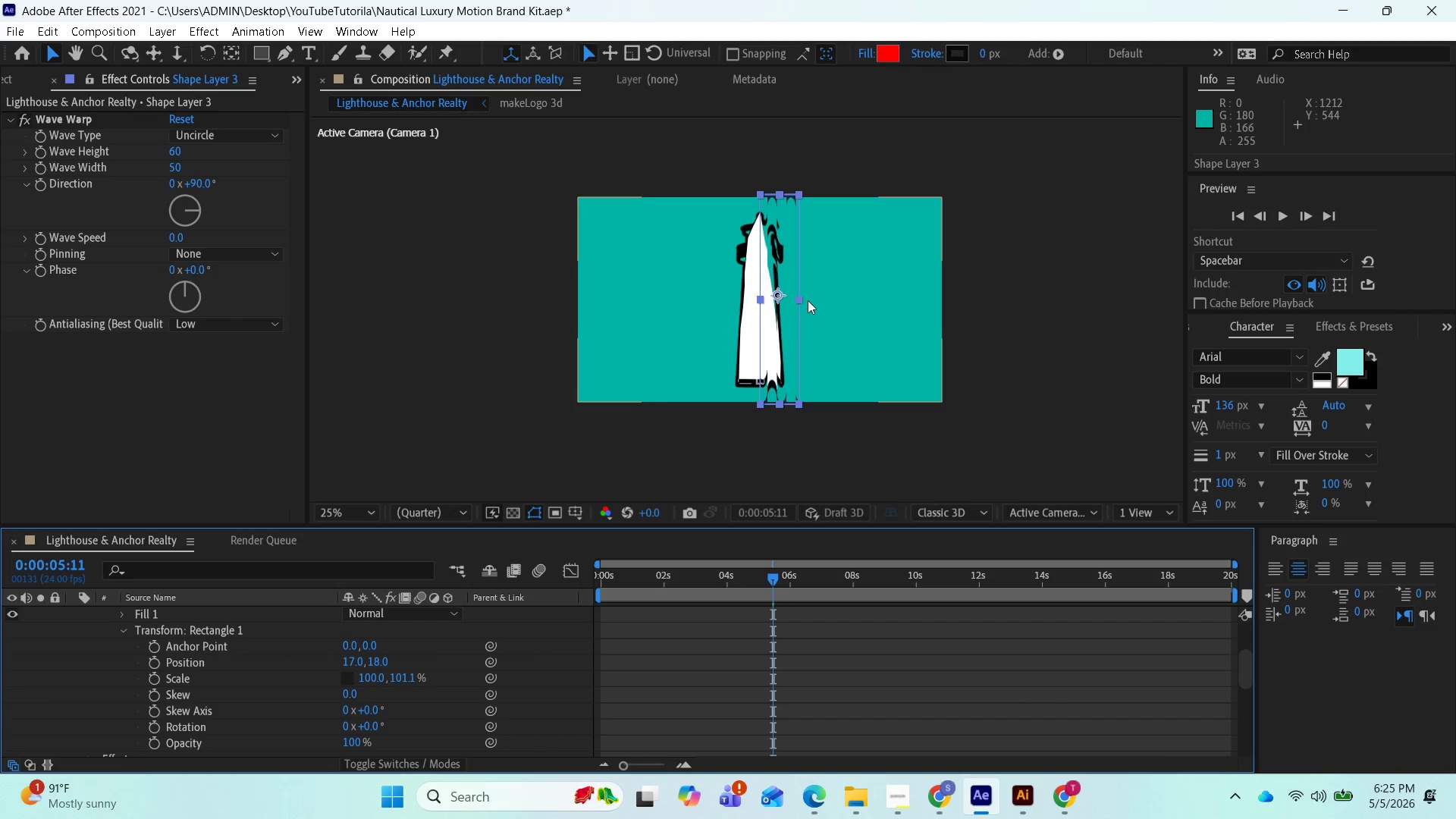 
left_click_drag(start_coordinate=[799, 301], to_coordinate=[786, 301])
 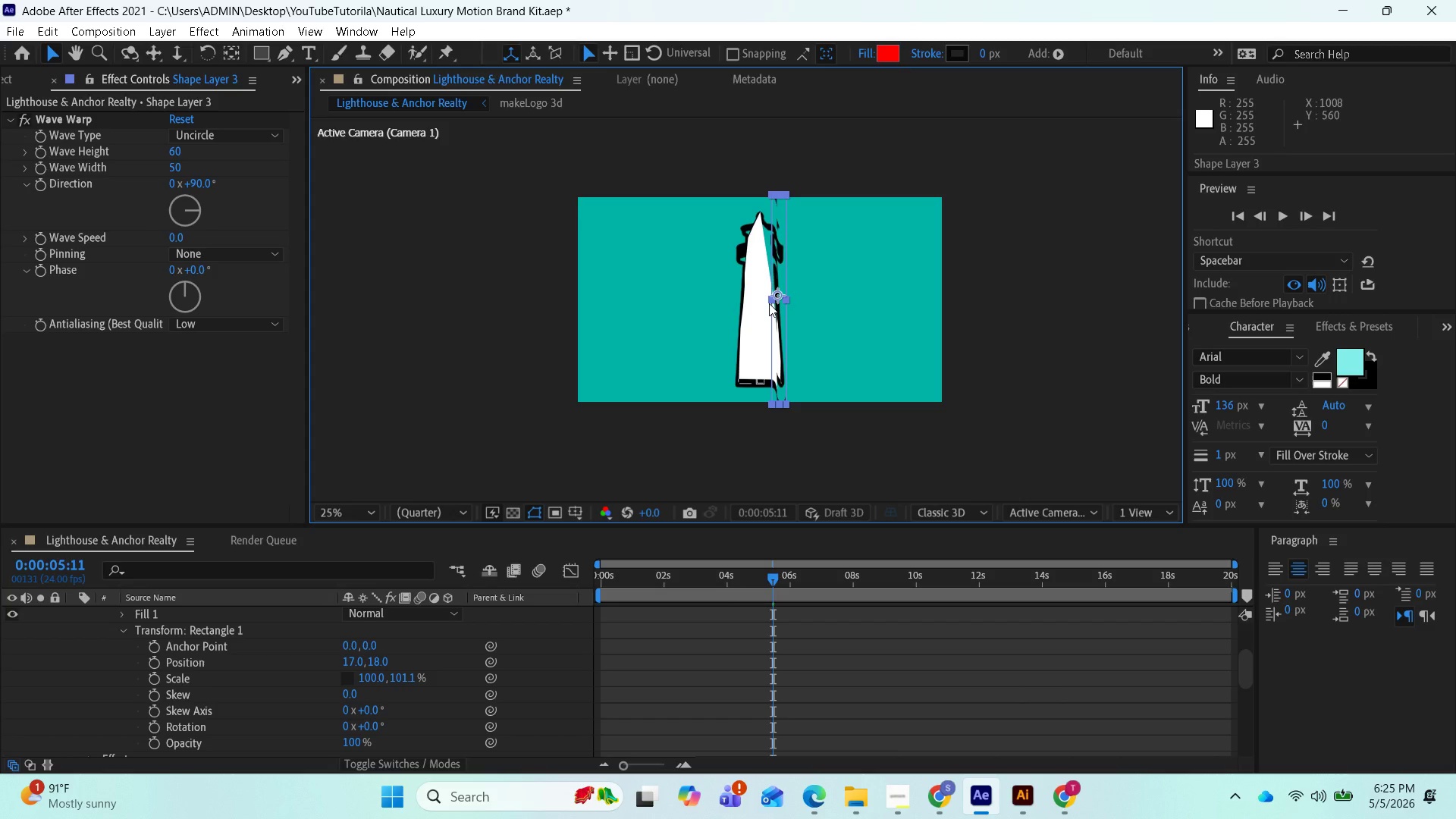 
wait(30.58)
 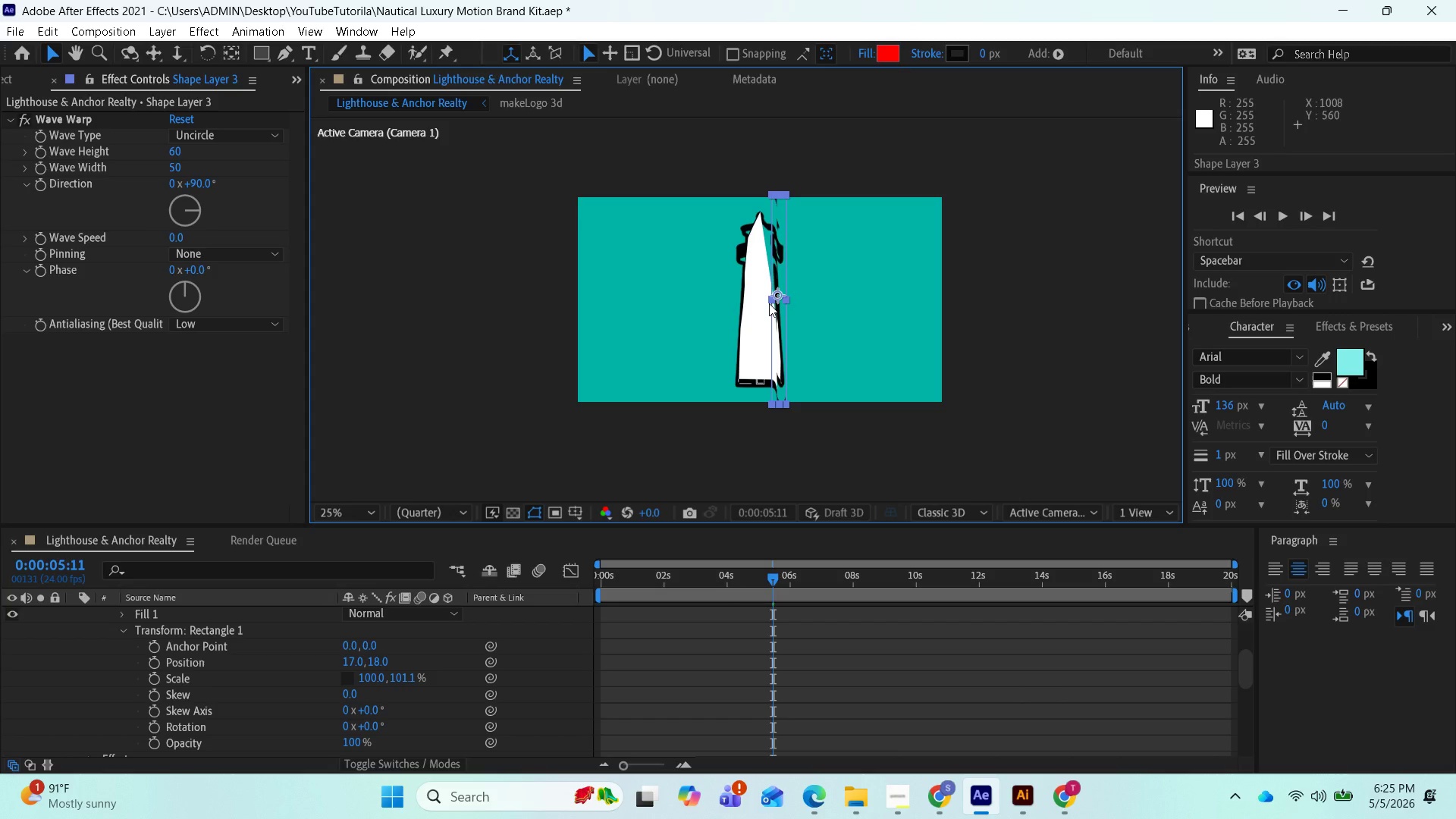 
scroll: coordinate [772, 328], scroll_direction: up, amount: 1.0
 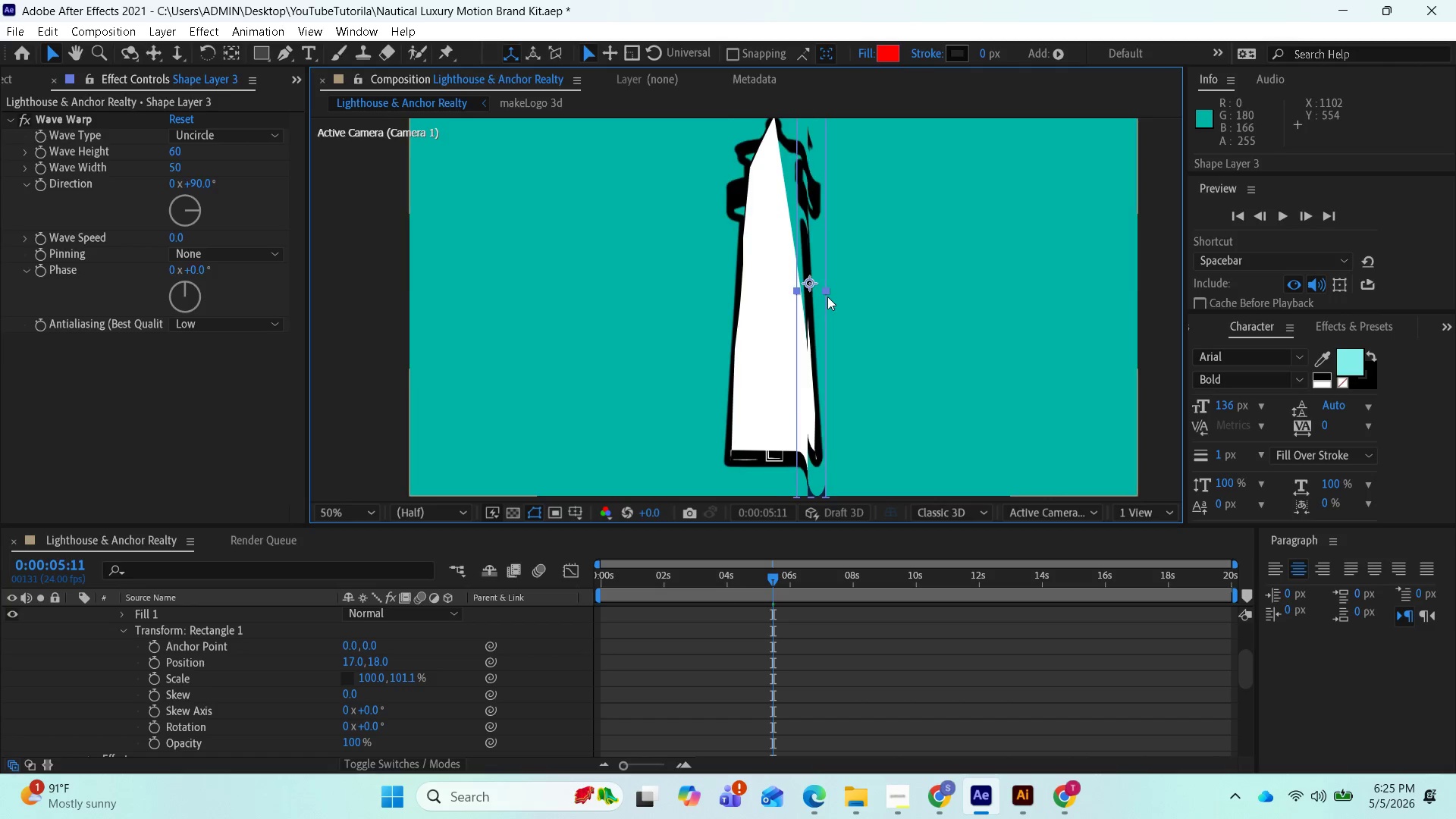 
left_click([827, 297])
 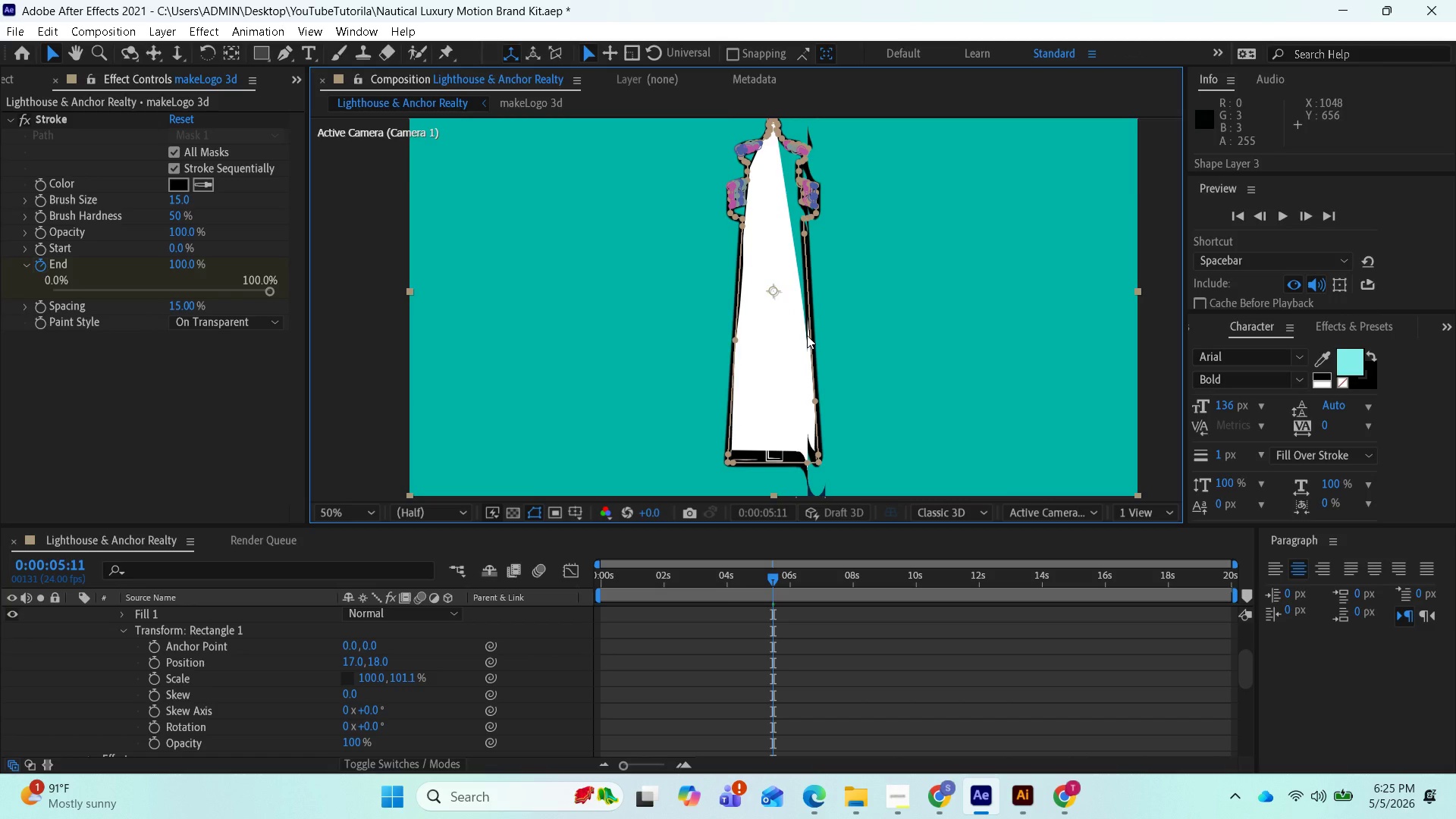 
key(Control+Z)
 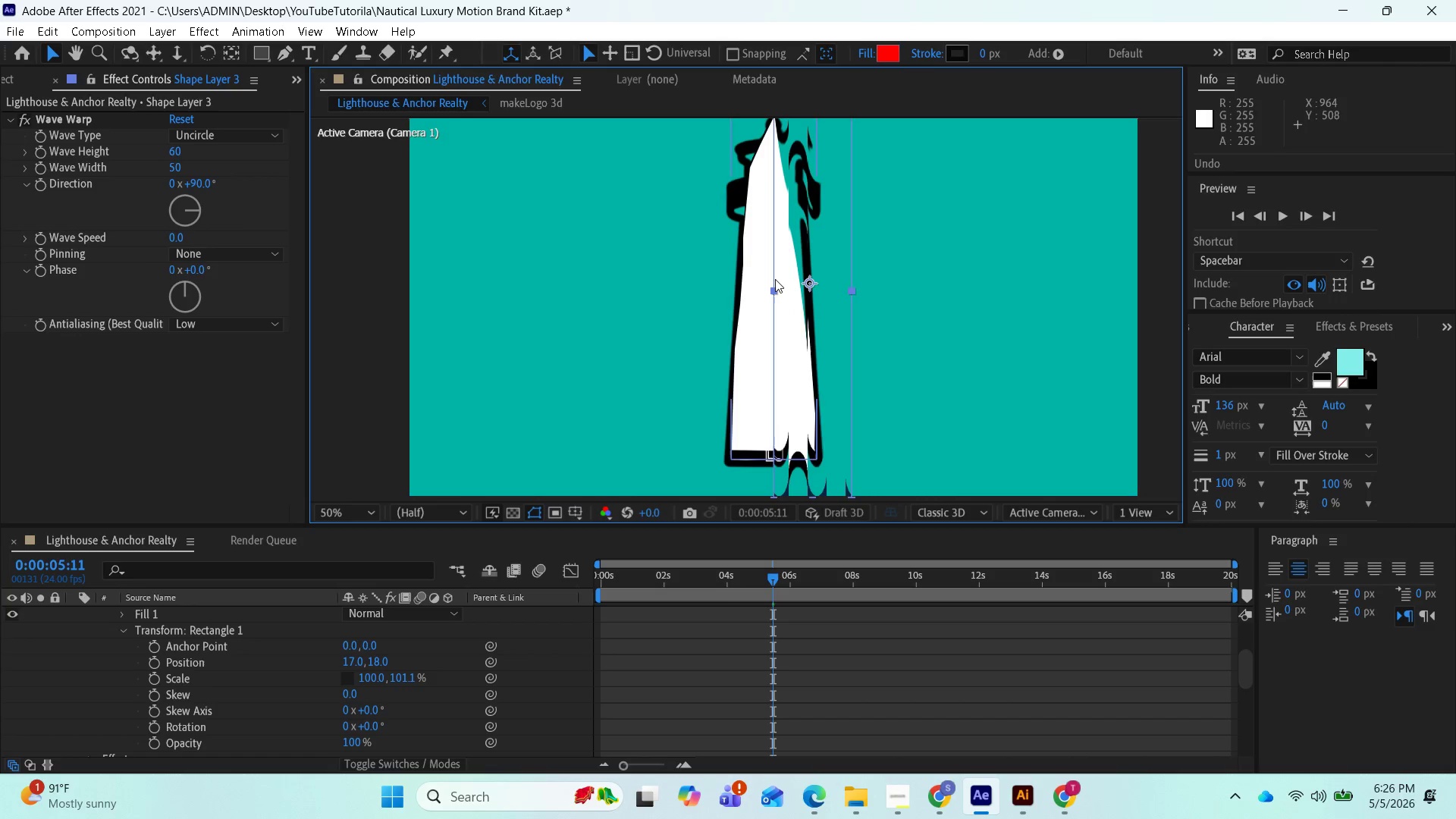 
left_click_drag(start_coordinate=[775, 290], to_coordinate=[805, 301])
 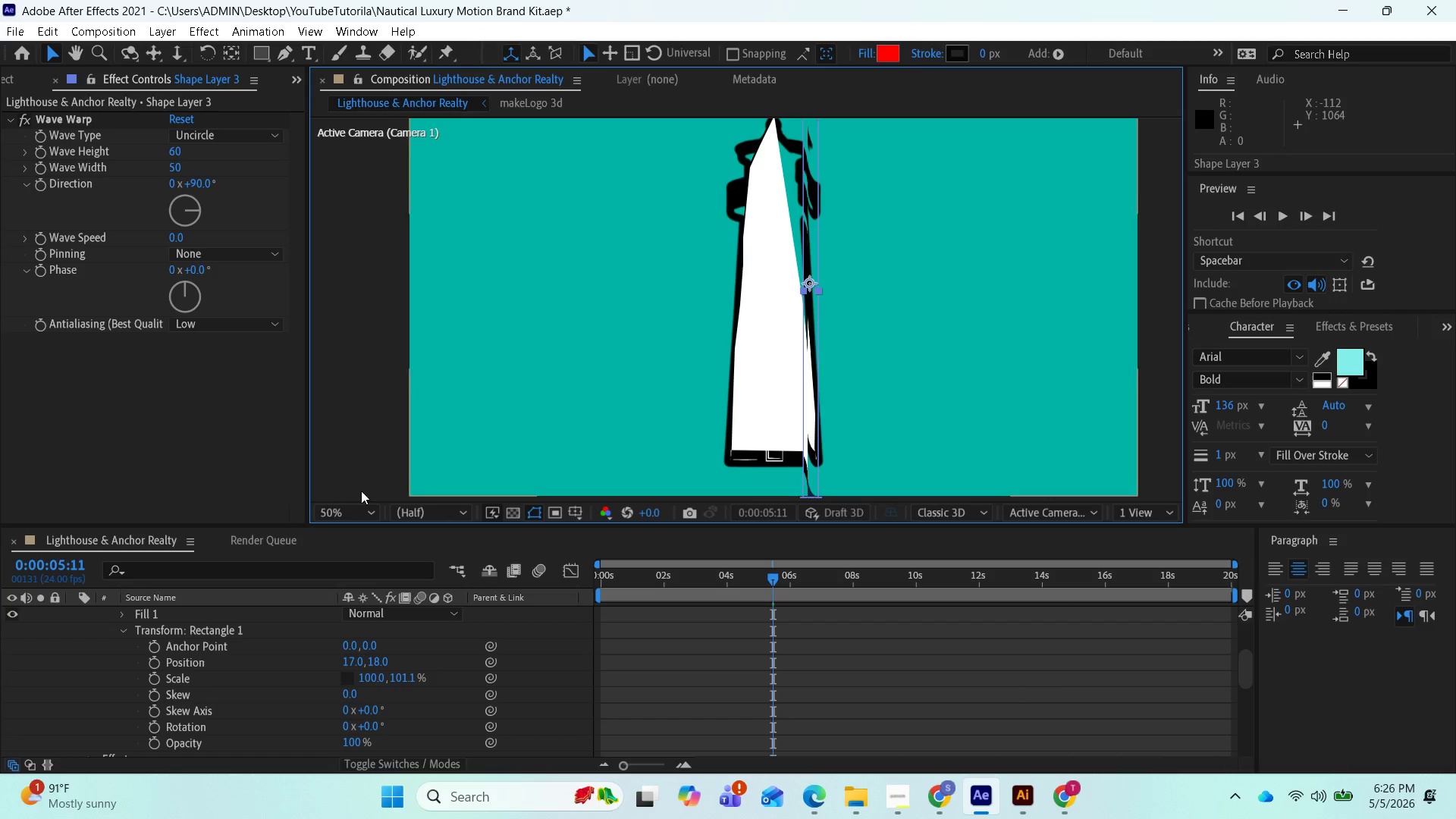 
scroll: coordinate [155, 617], scroll_direction: up, amount: 3.0
 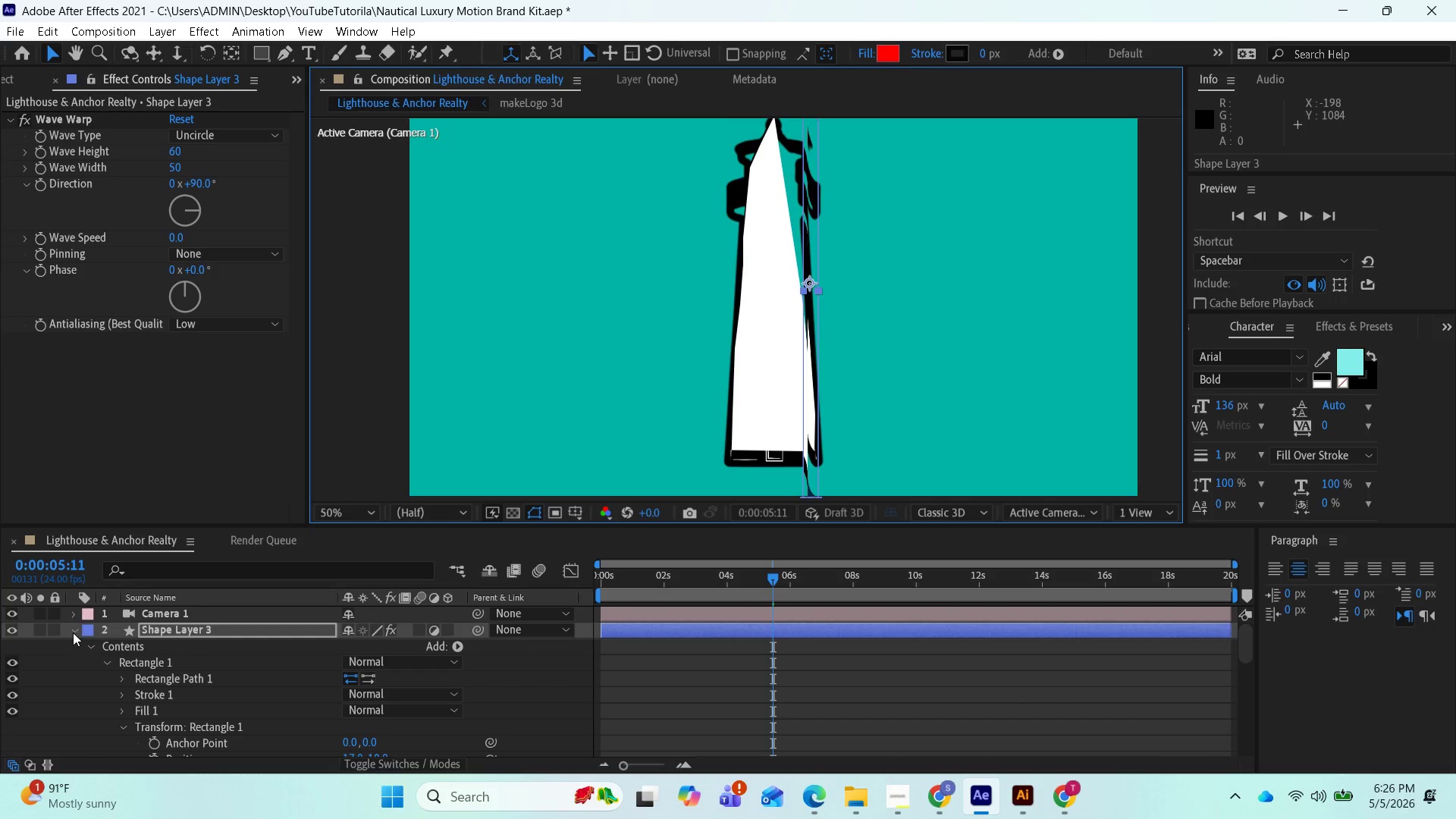 
left_click([74, 631])
 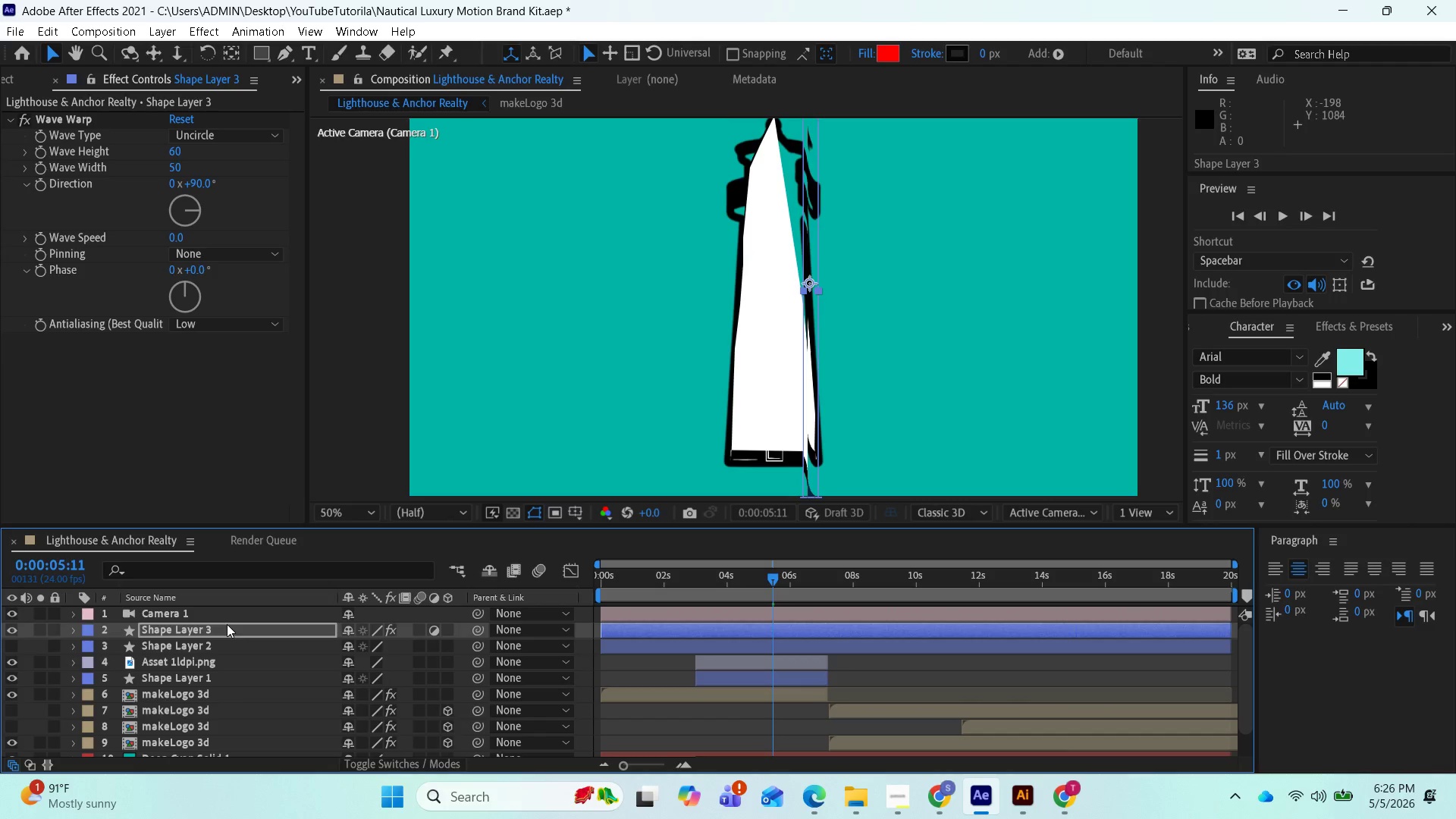 
left_click([227, 626])
 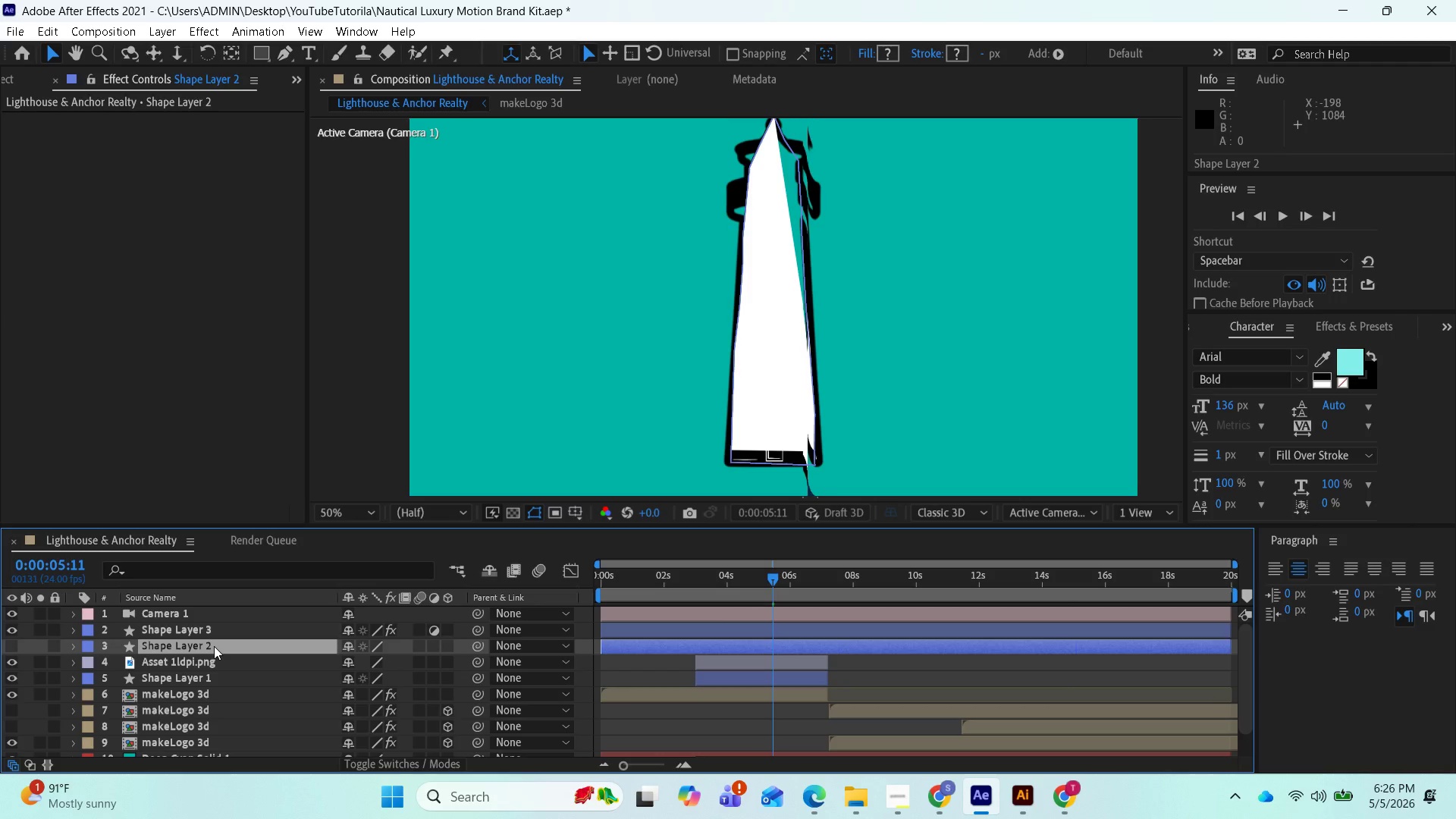 
left_click([222, 631])
 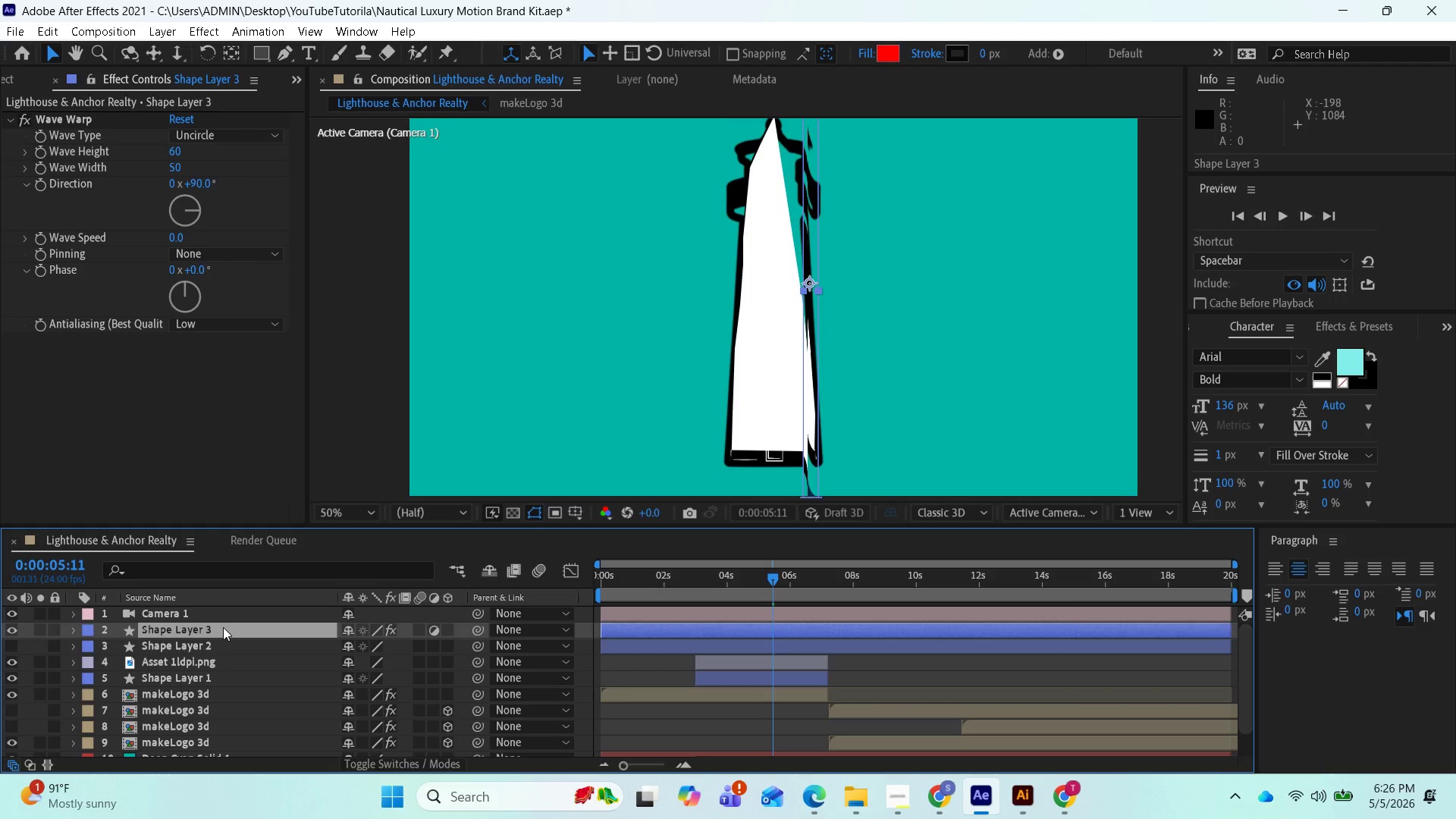 
hold_key(key=ShiftLeft, duration=0.78)
 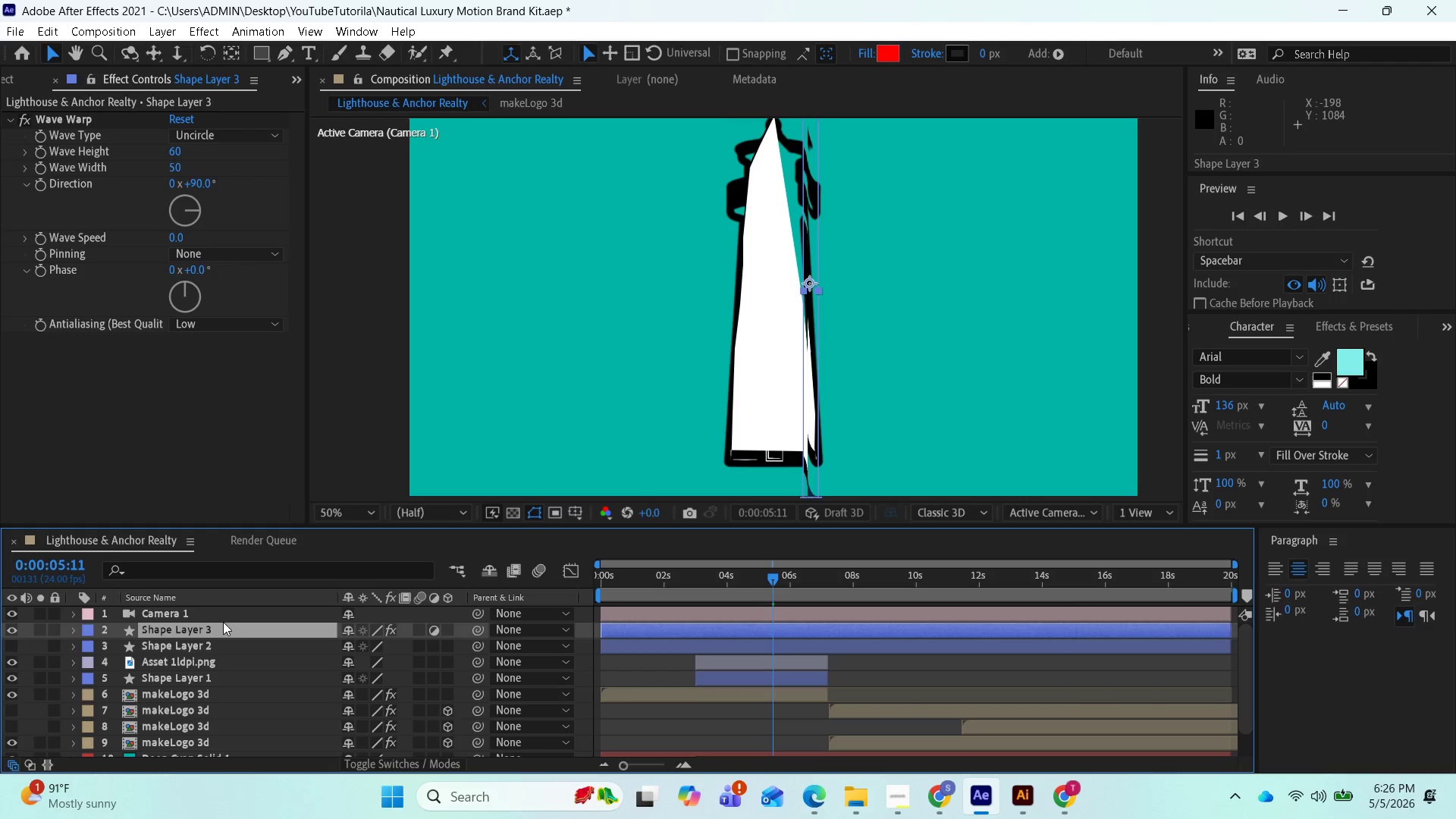 
key(Control+D)
 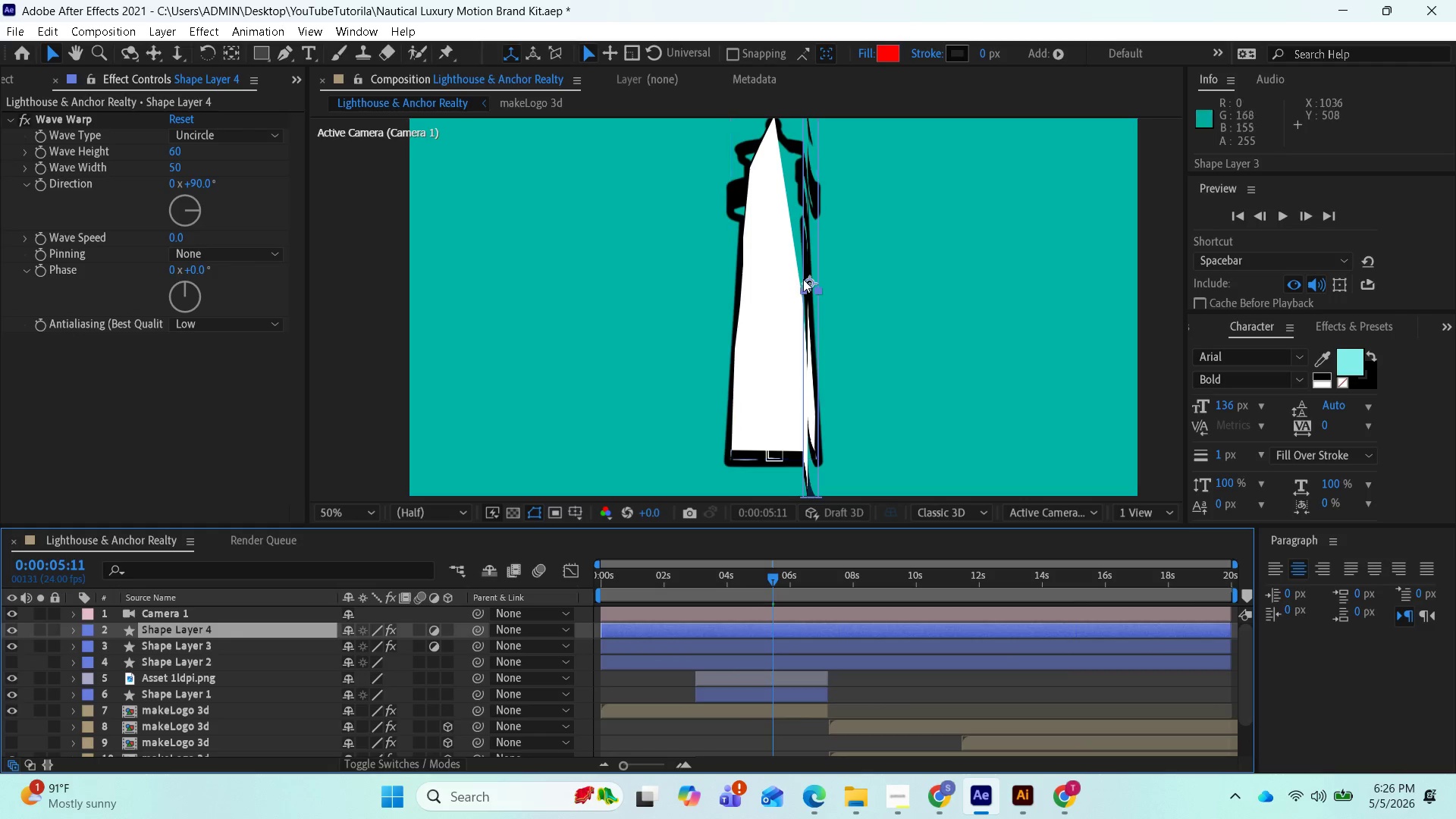 
left_click_drag(start_coordinate=[804, 279], to_coordinate=[771, 278])
 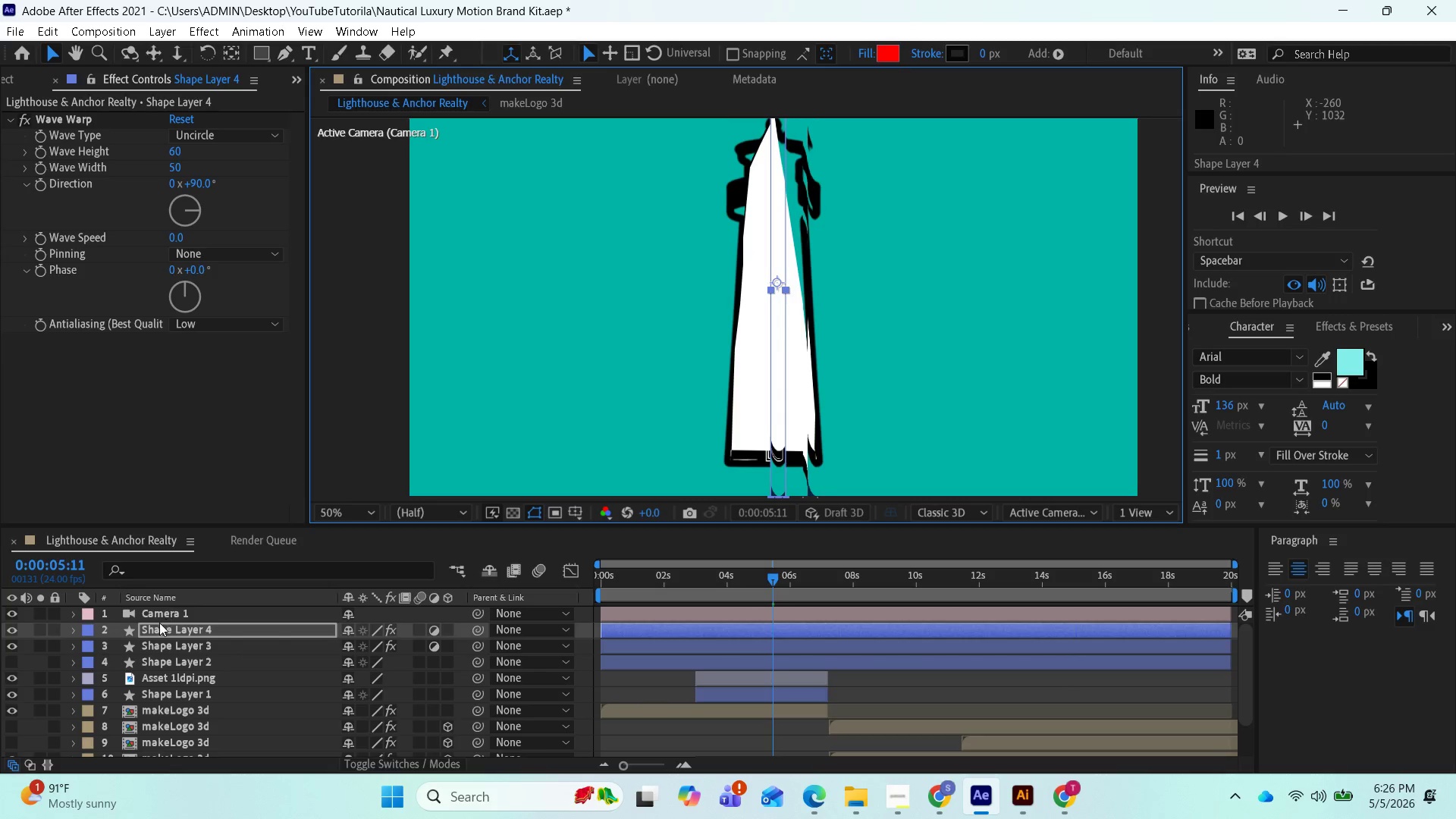 
left_click([159, 643])
 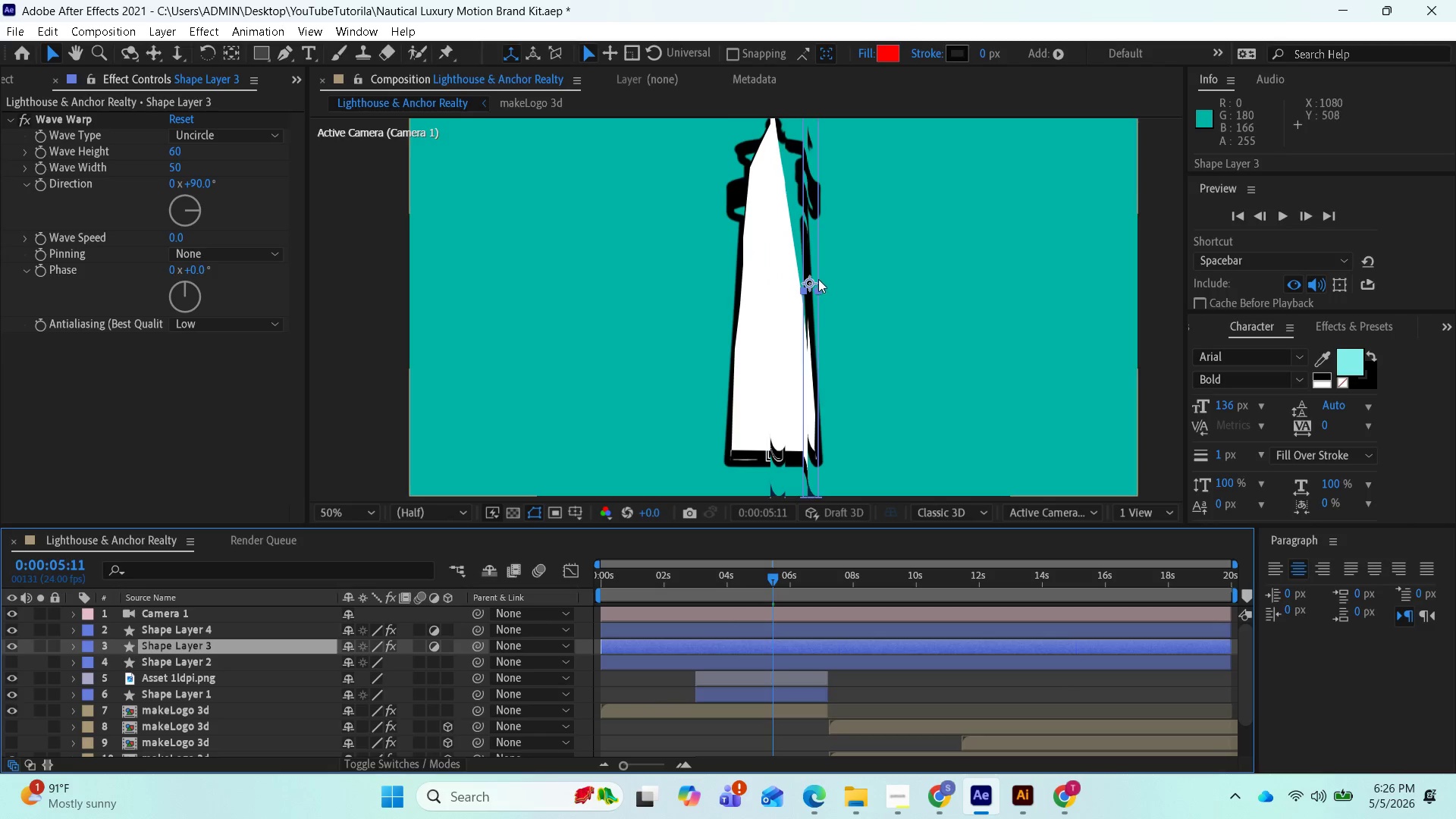 
left_click_drag(start_coordinate=[809, 281], to_coordinate=[818, 277])
 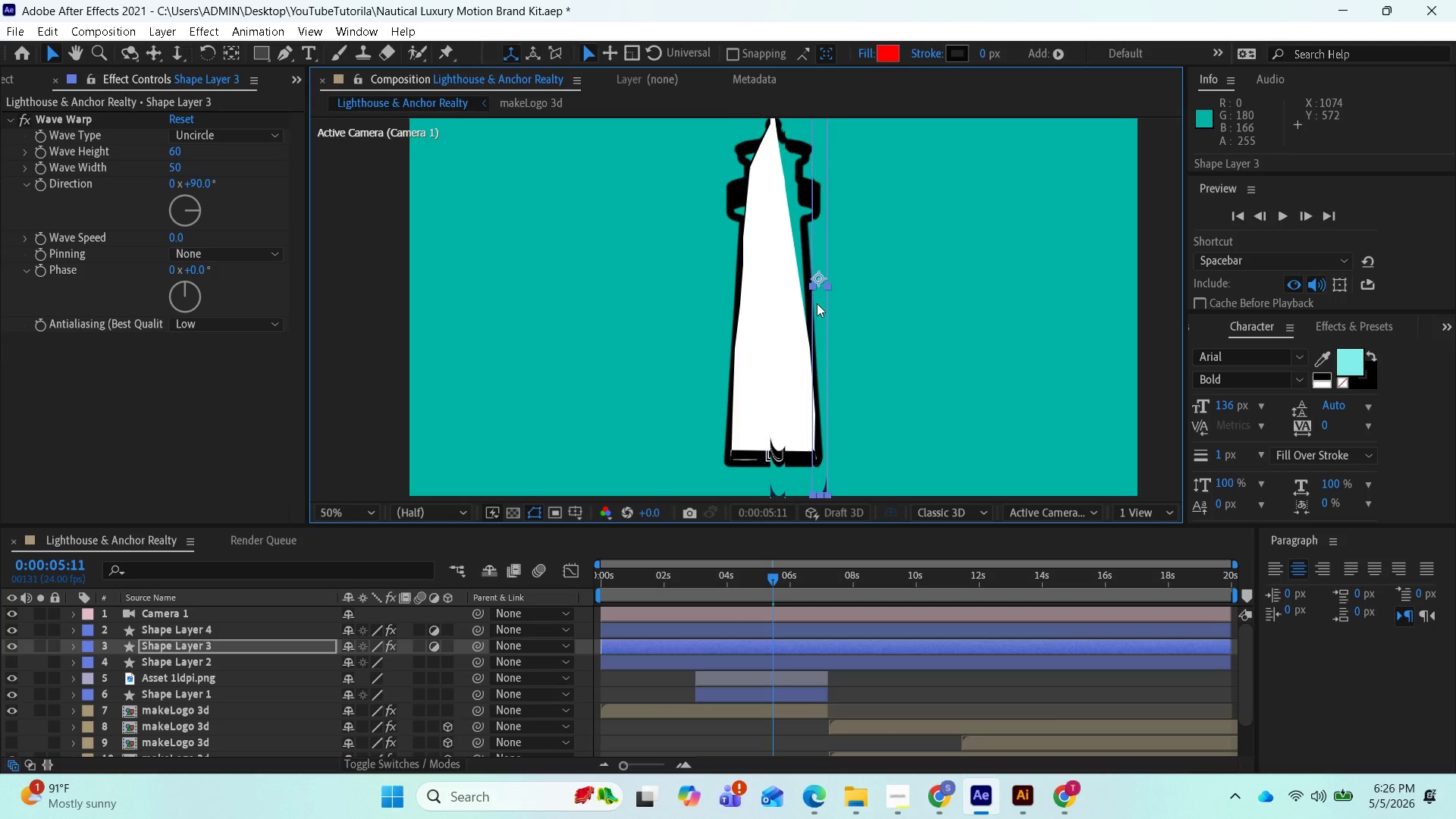 
key(Control+Z)
 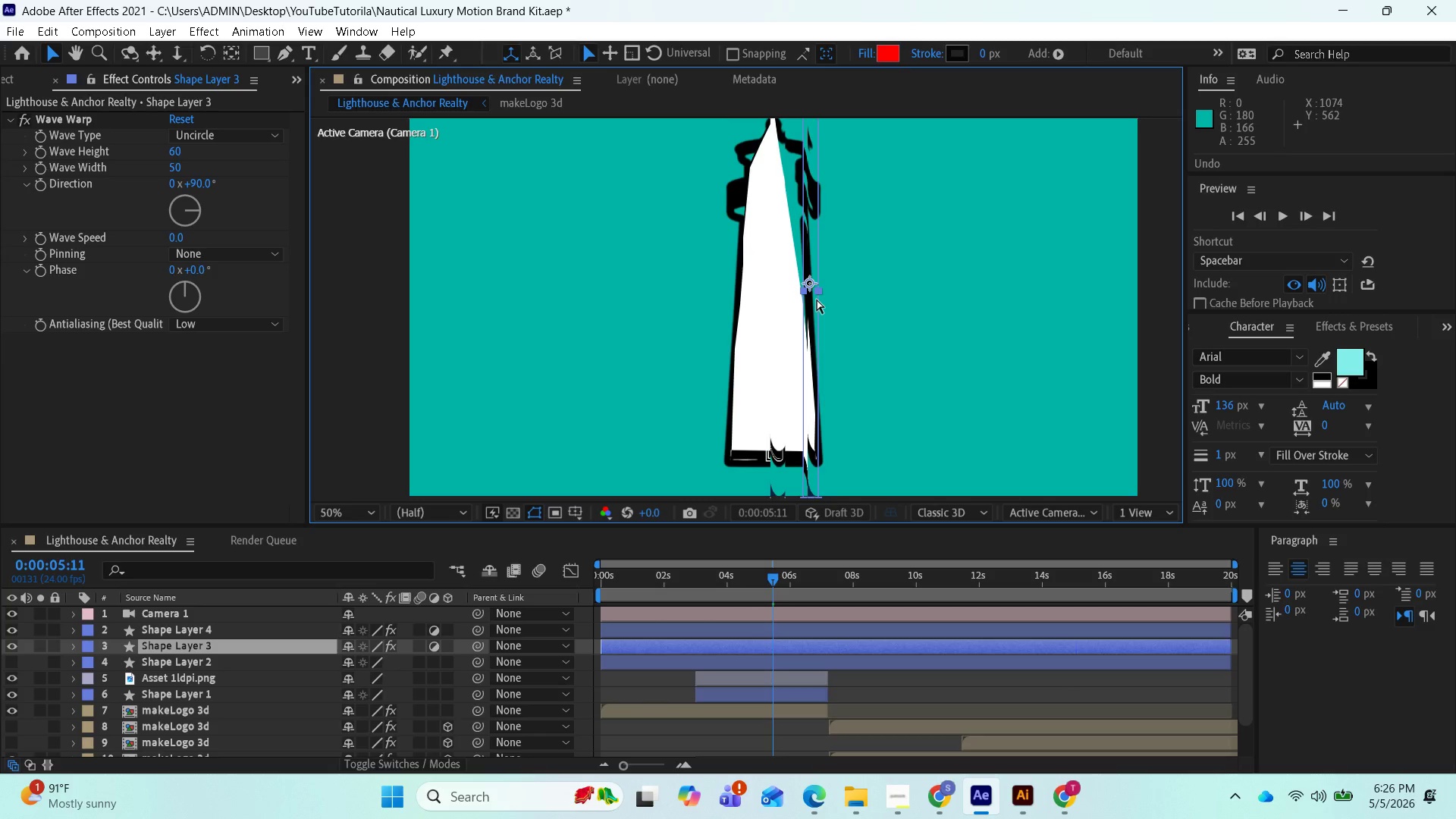 
key(Control+Z)
 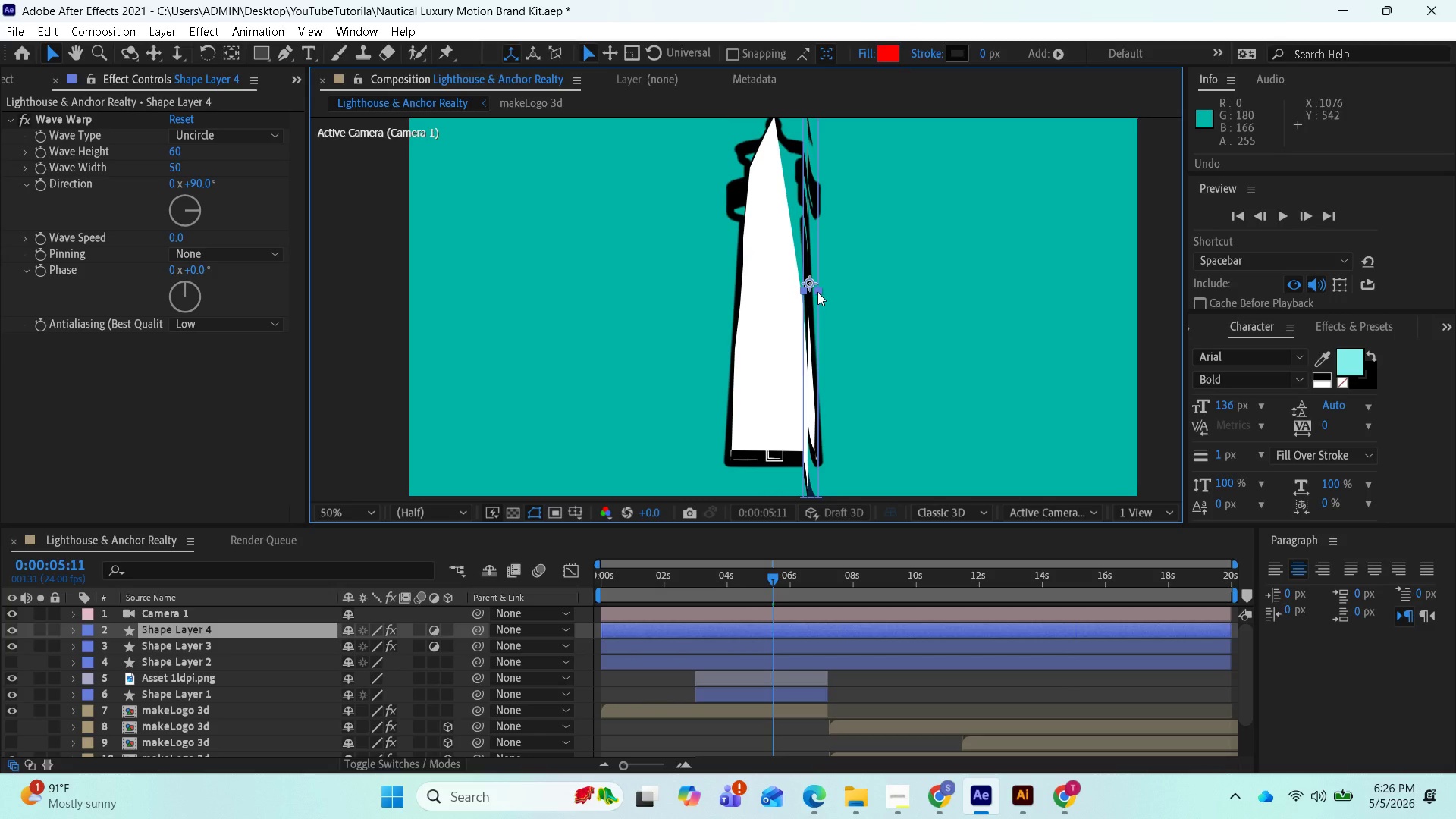 
key(Control+Z)
 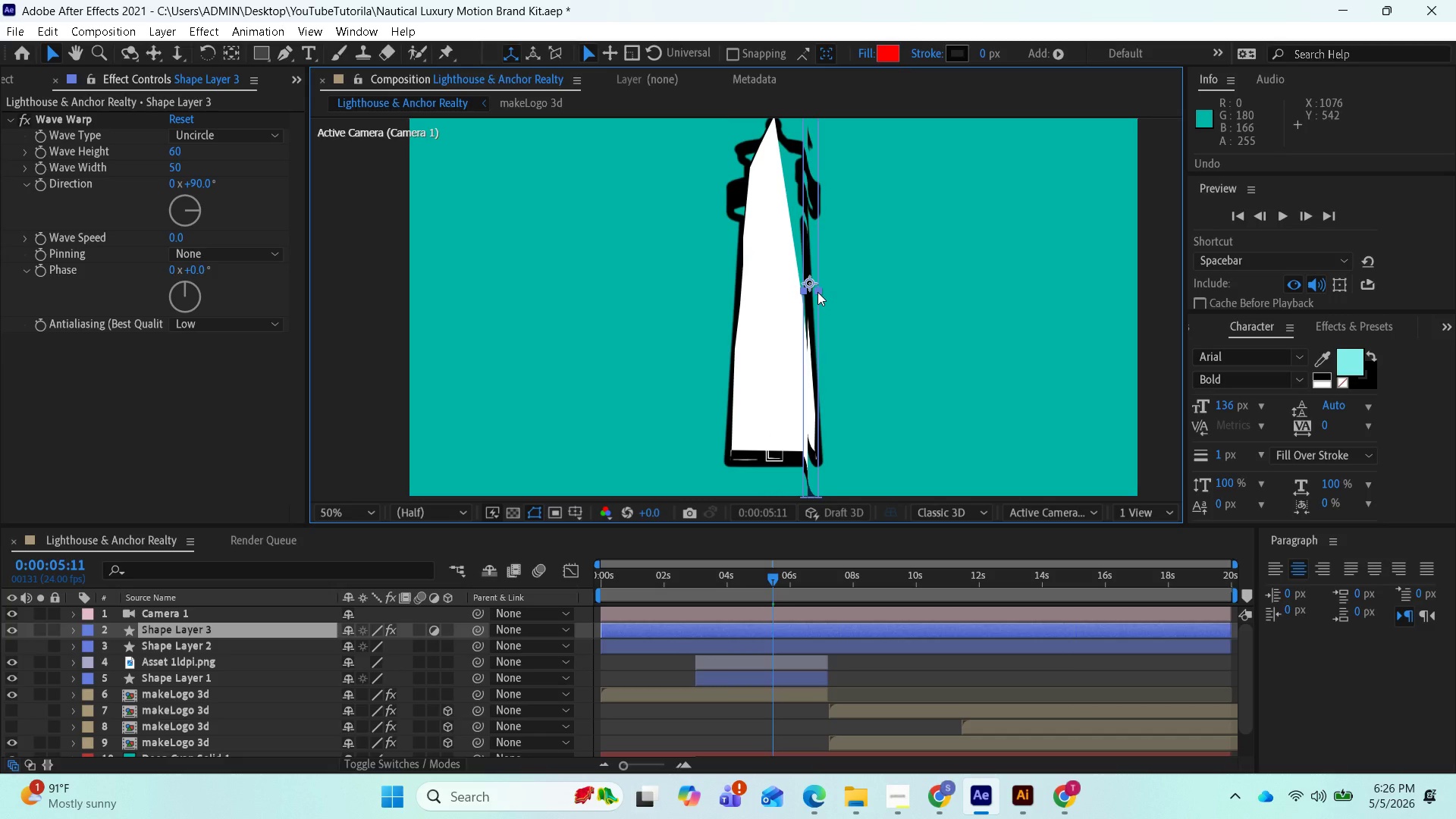 
left_click_drag(start_coordinate=[817, 287], to_coordinate=[823, 294])
 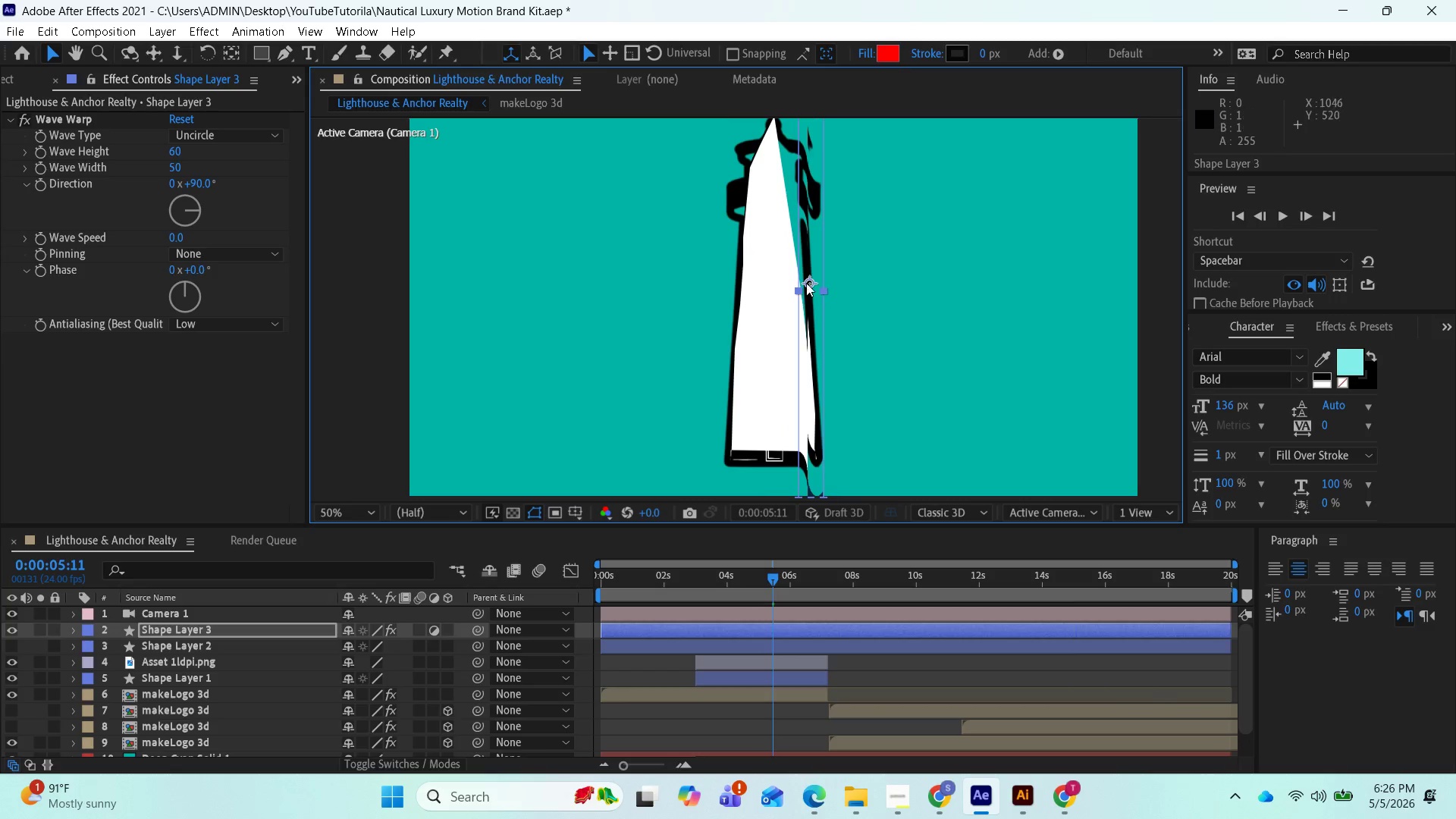 
left_click_drag(start_coordinate=[807, 282], to_coordinate=[815, 282])
 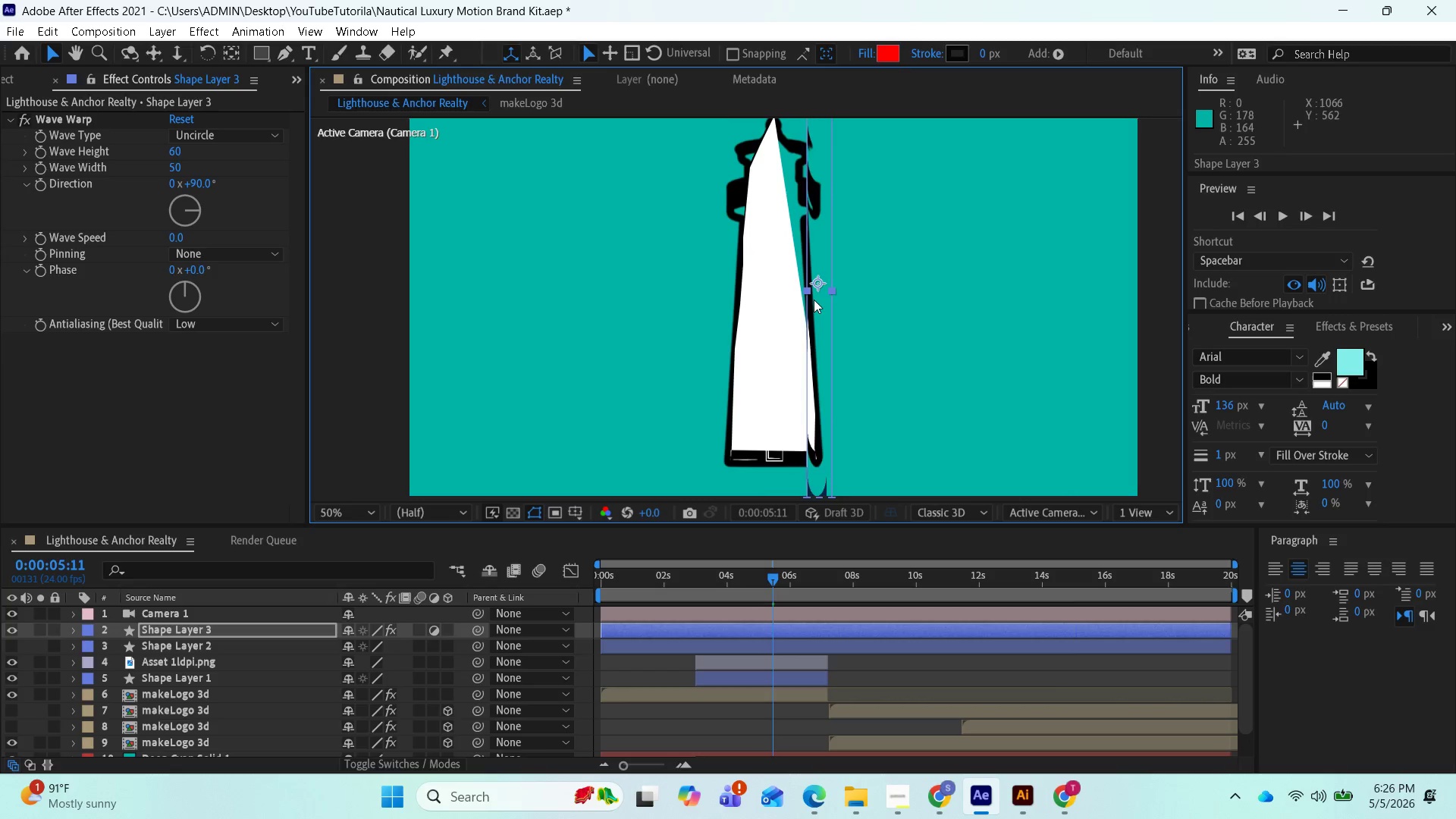 
key(Control+D)
 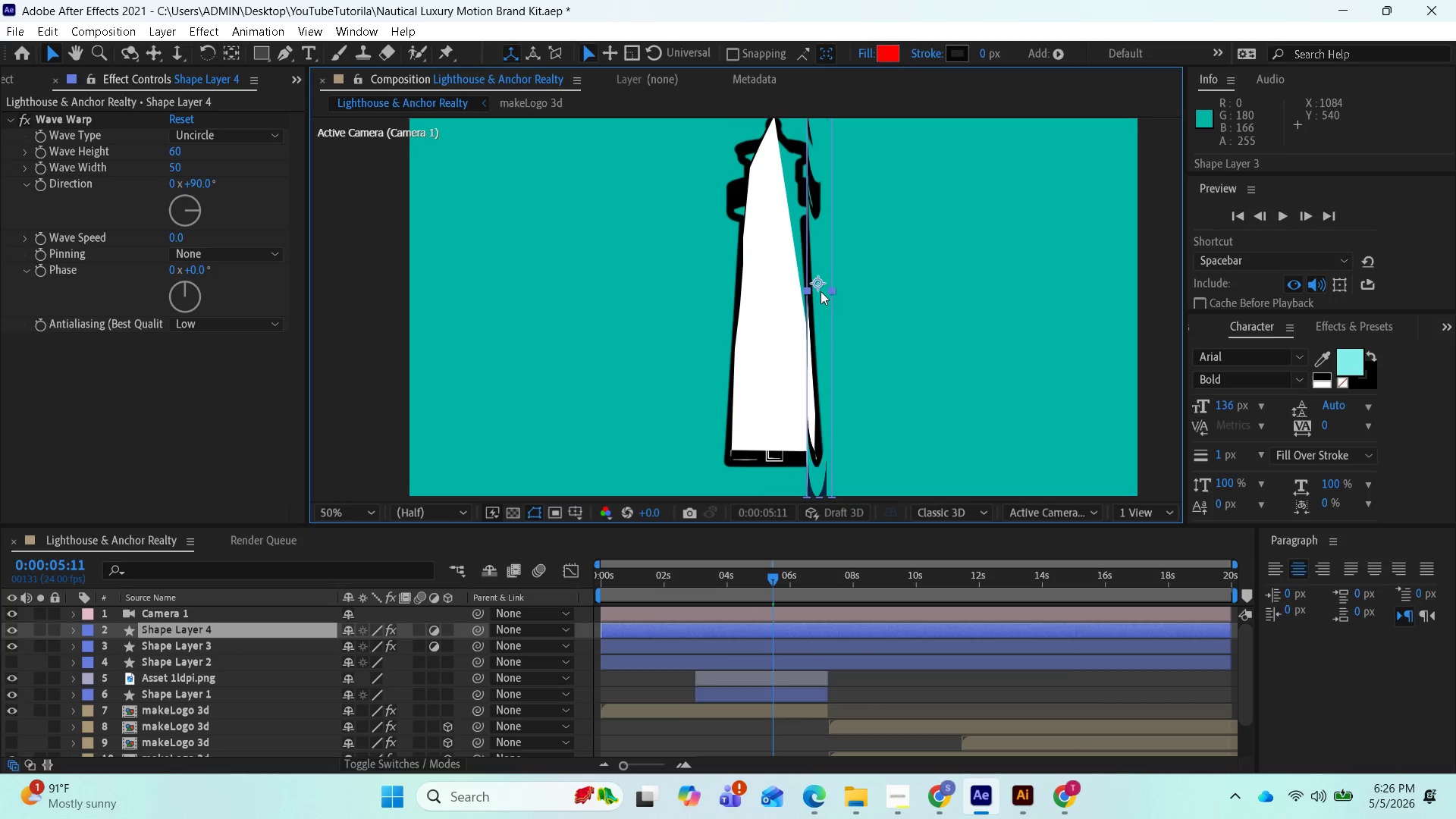 
left_click_drag(start_coordinate=[817, 279], to_coordinate=[783, 278])
 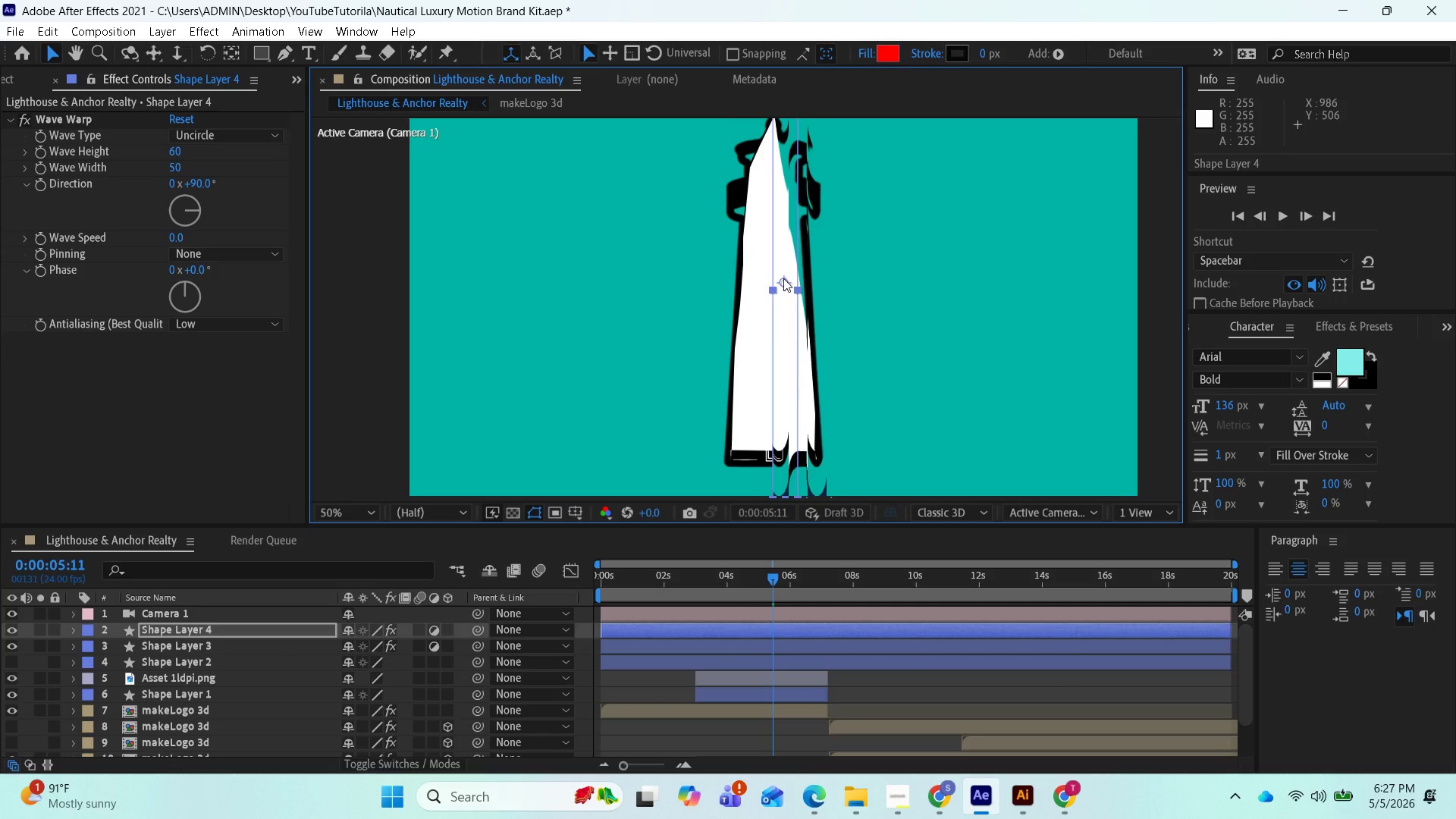 
key(Control+D)
 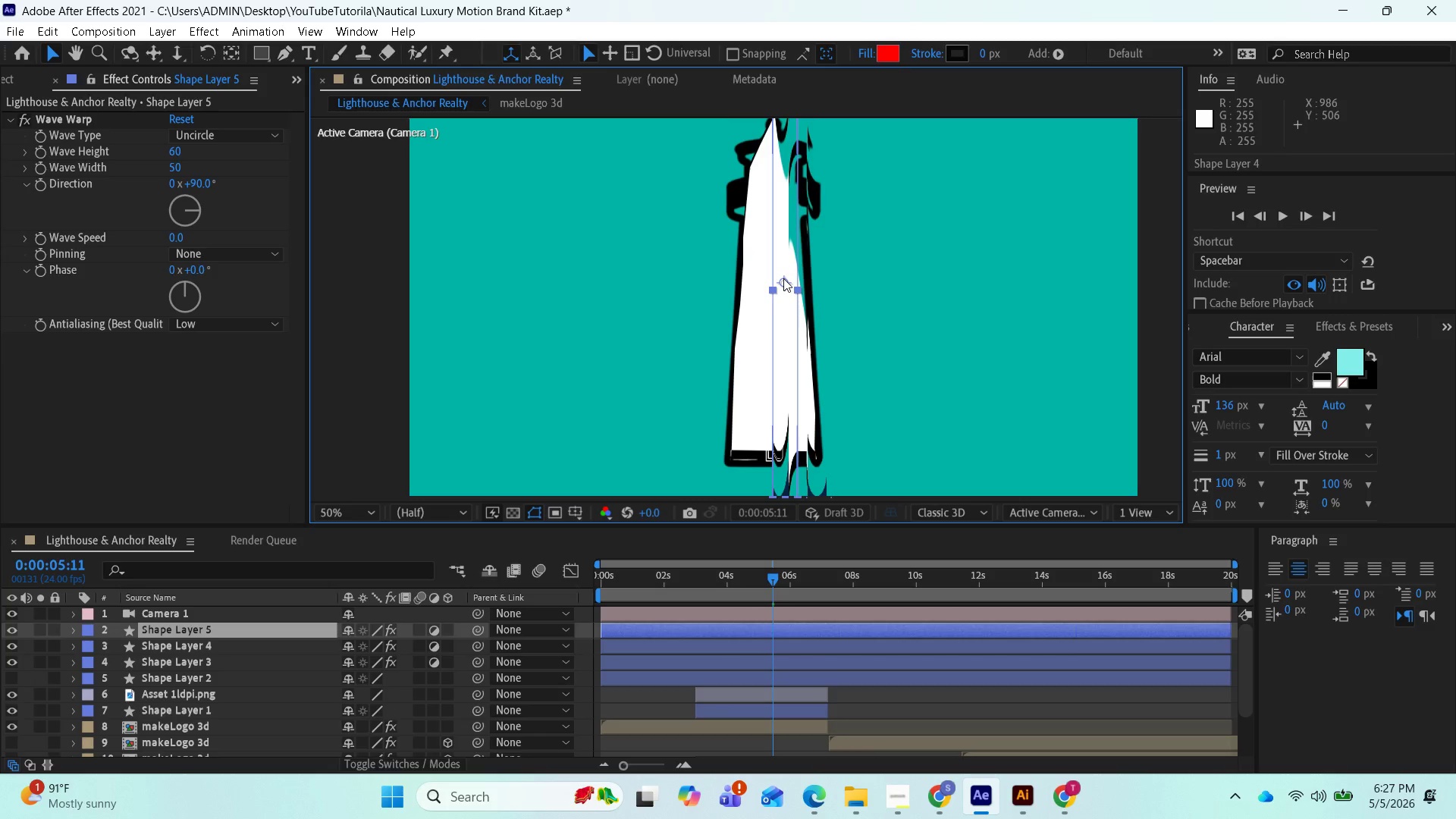 
left_click_drag(start_coordinate=[783, 278], to_coordinate=[756, 281])
 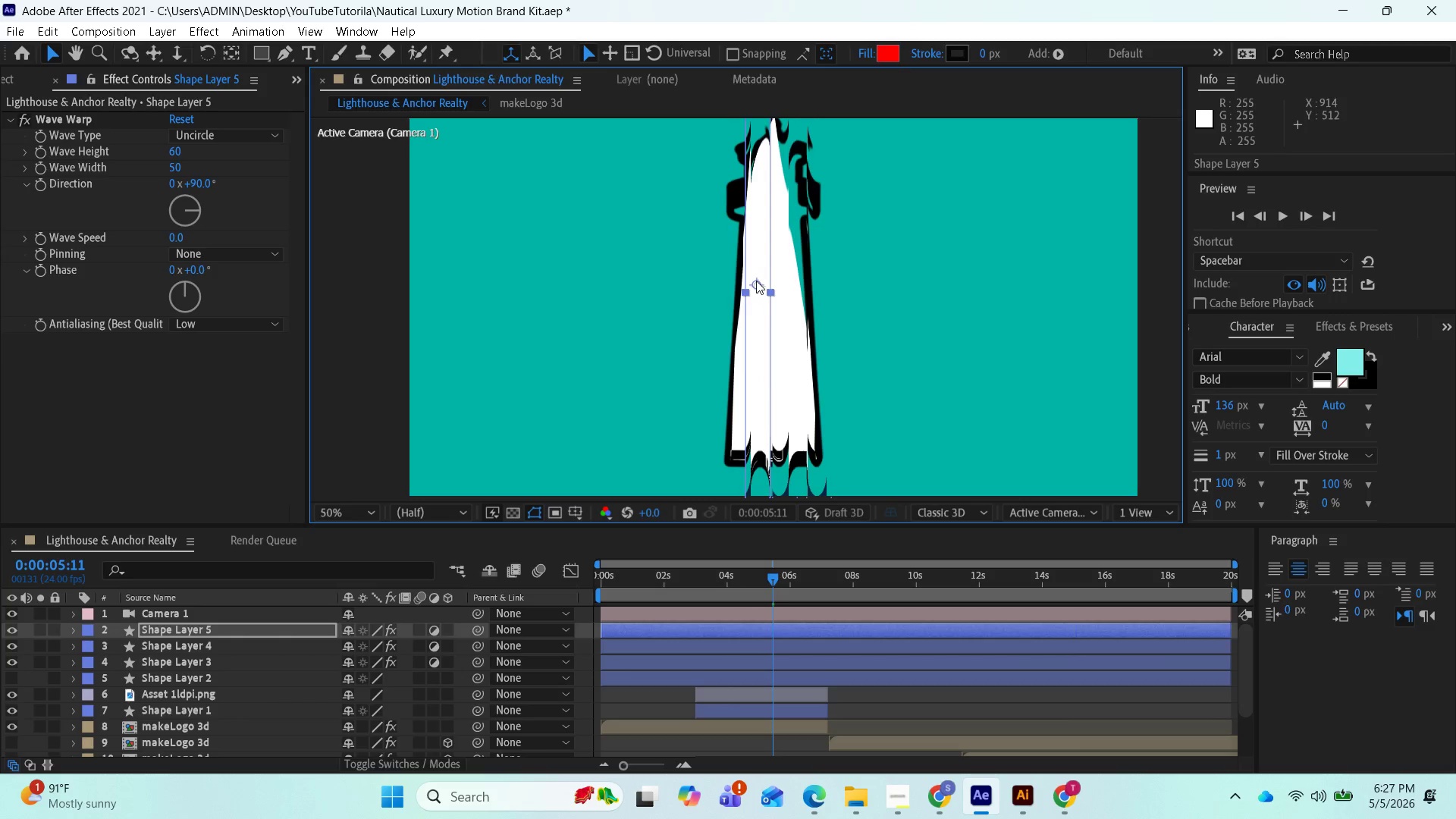 
key(Shift+ShiftLeft)
 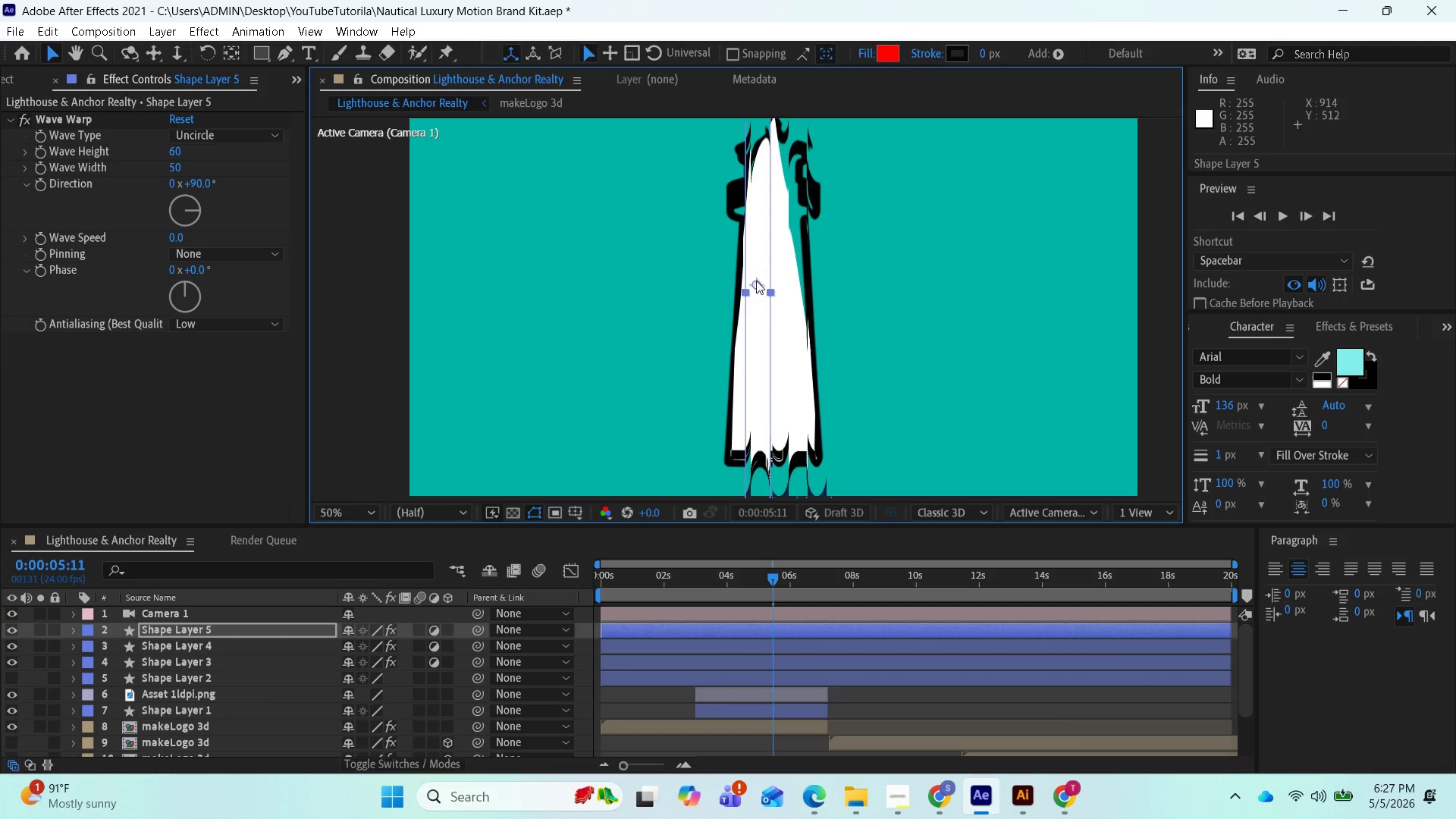 
key(Control+D)
 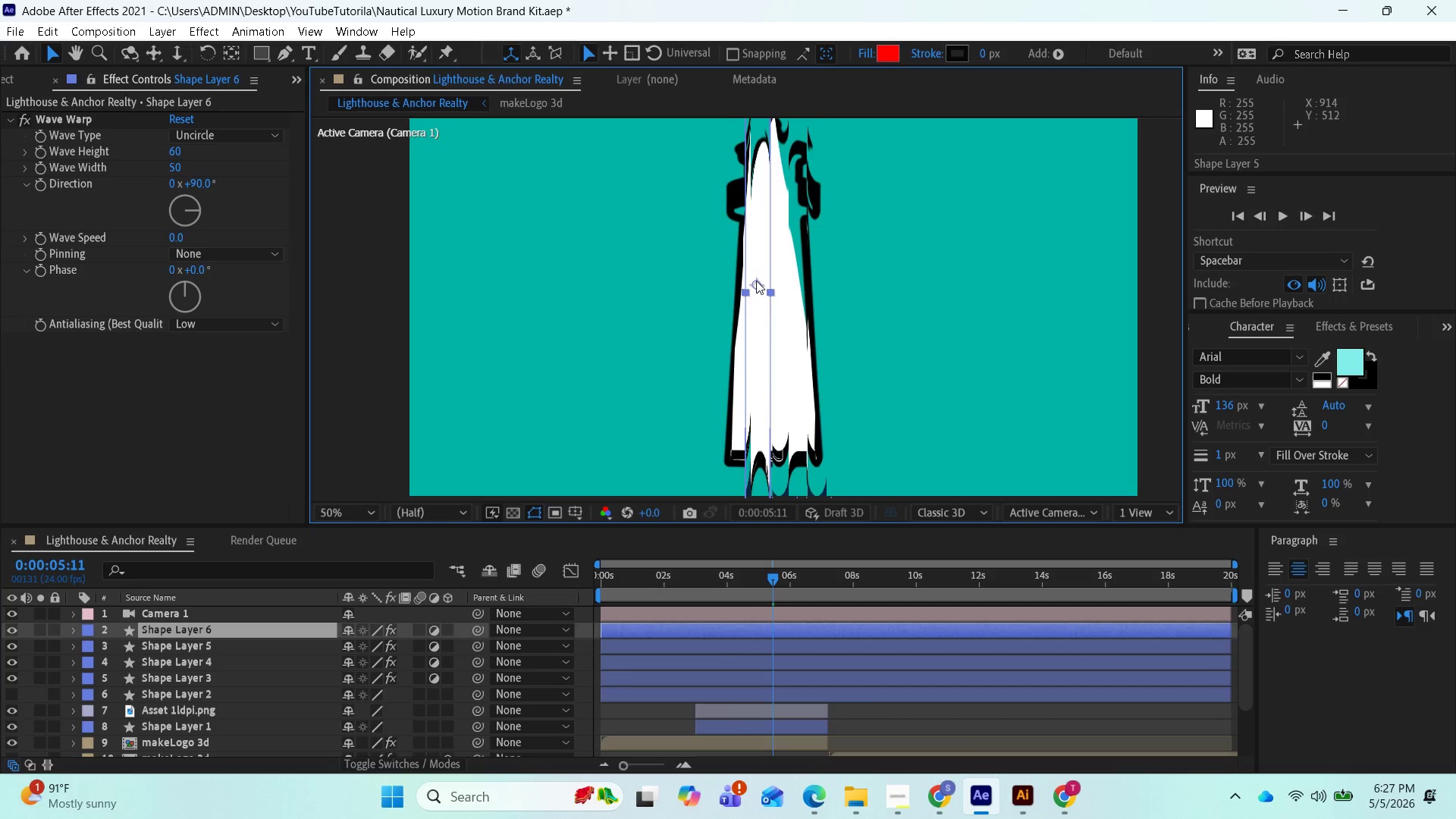 
left_click_drag(start_coordinate=[756, 281], to_coordinate=[730, 281])
 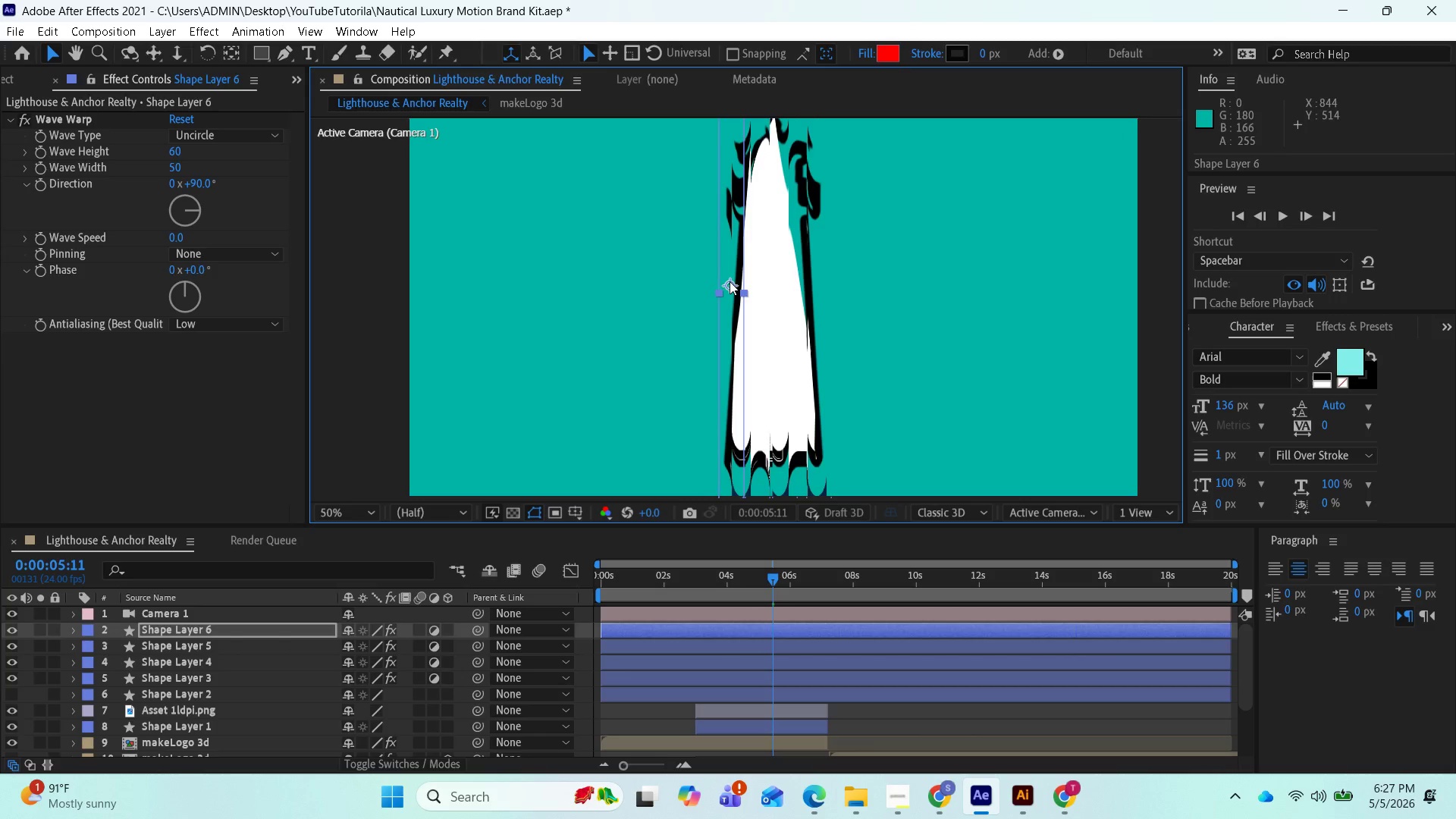 
hold_key(key=ShiftLeft, duration=1.05)
 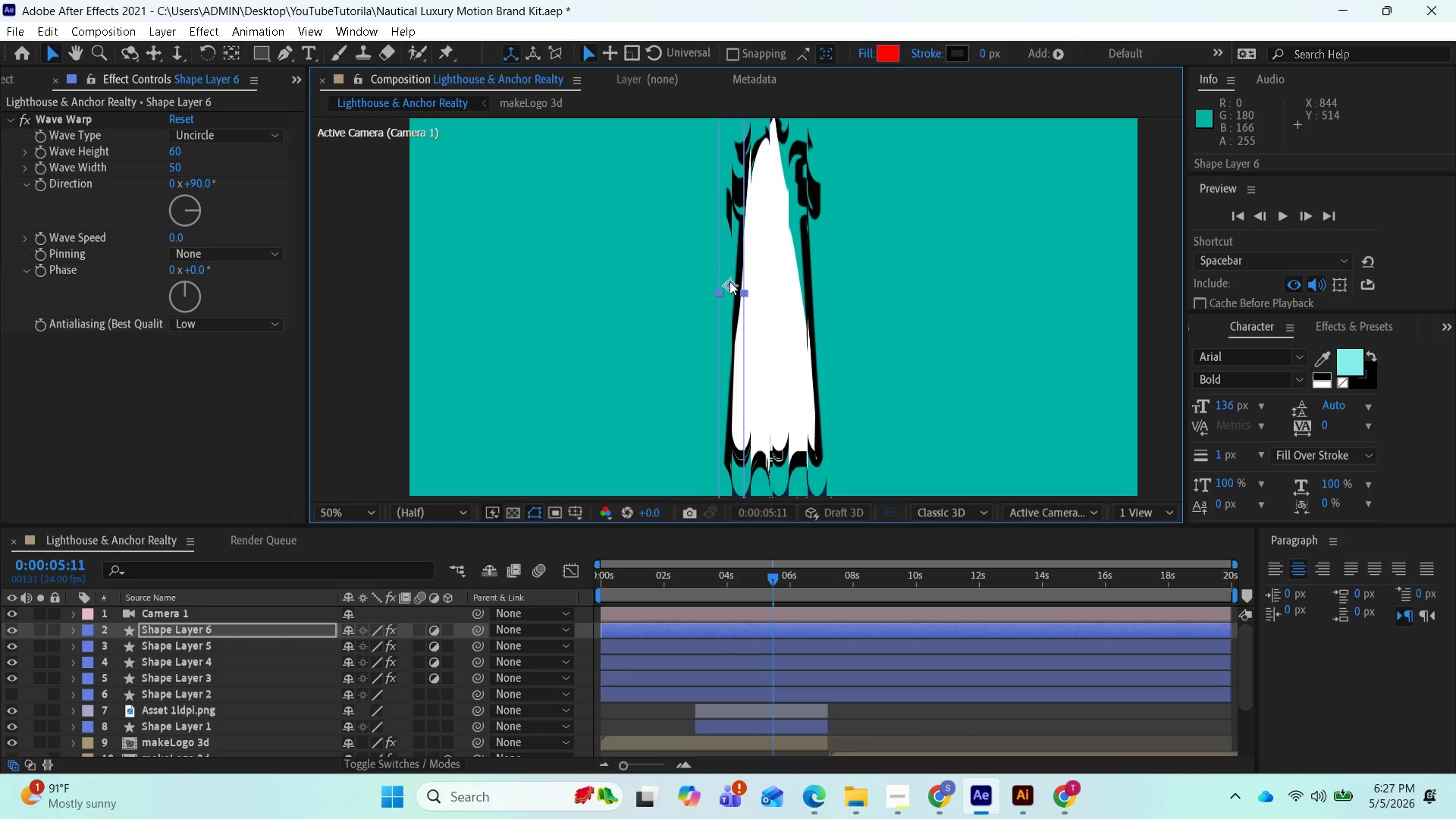 
key(Shift+D)
 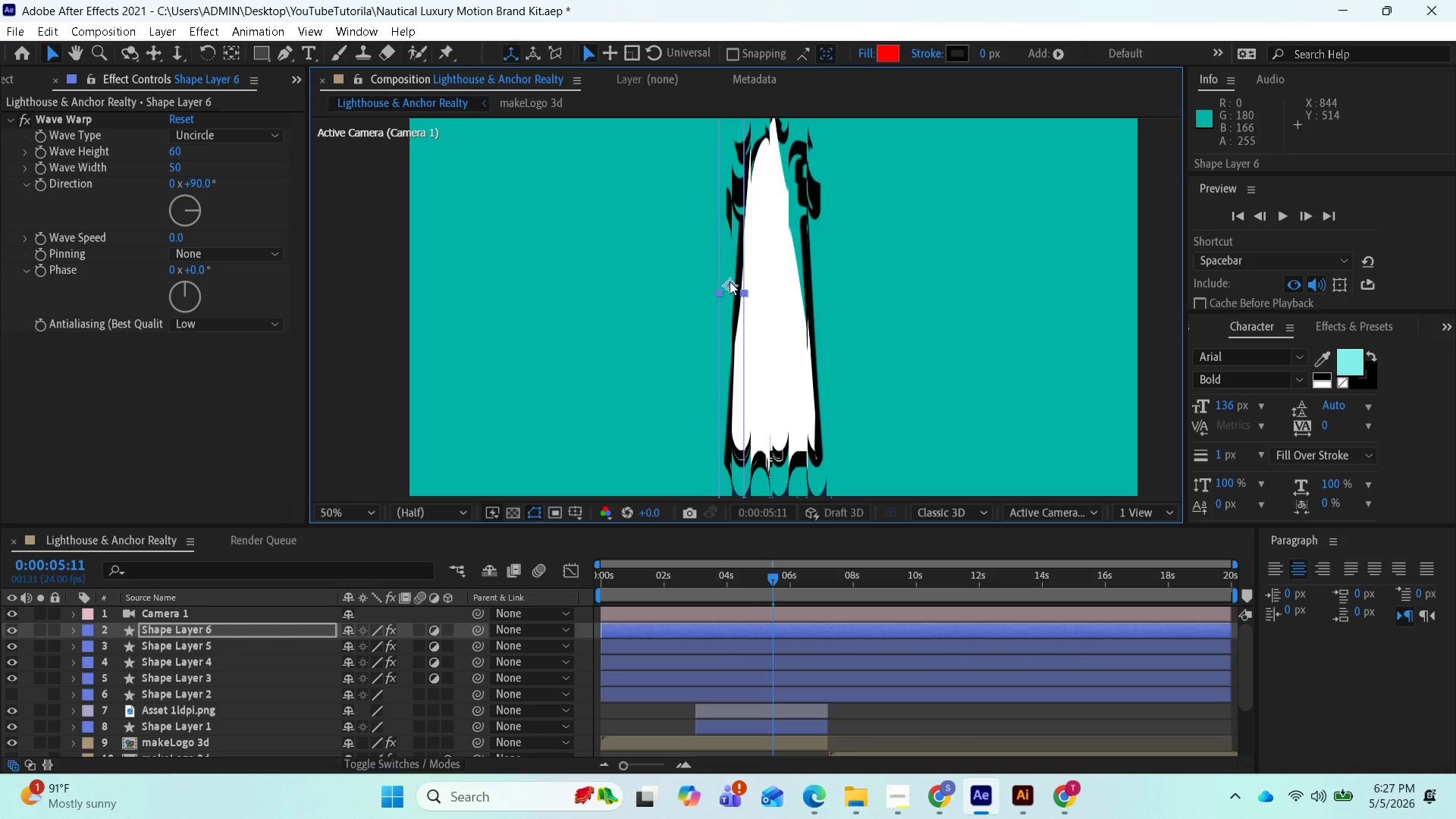 
key(Control+D)
 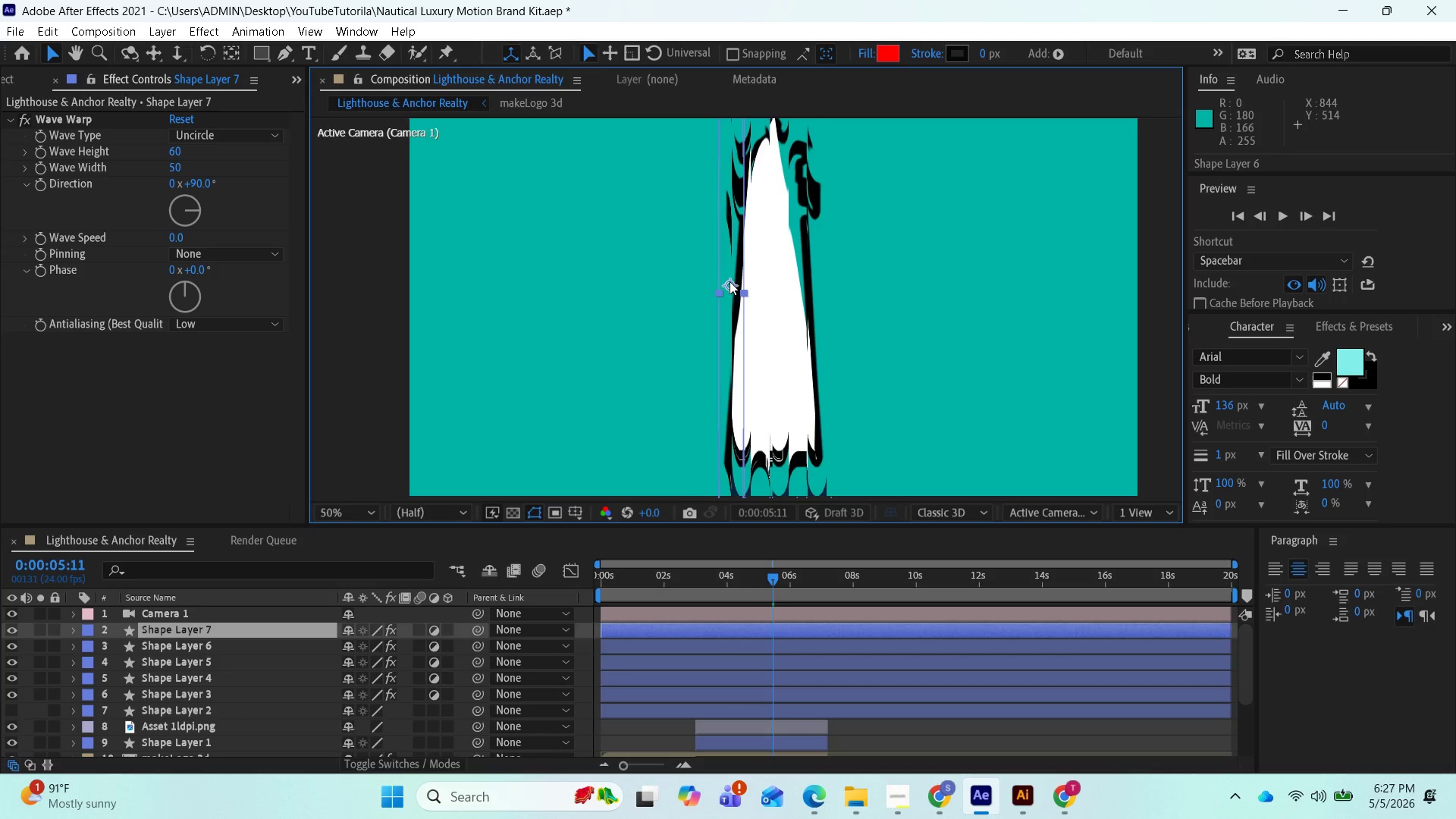 
left_click_drag(start_coordinate=[730, 281], to_coordinate=[705, 275])
 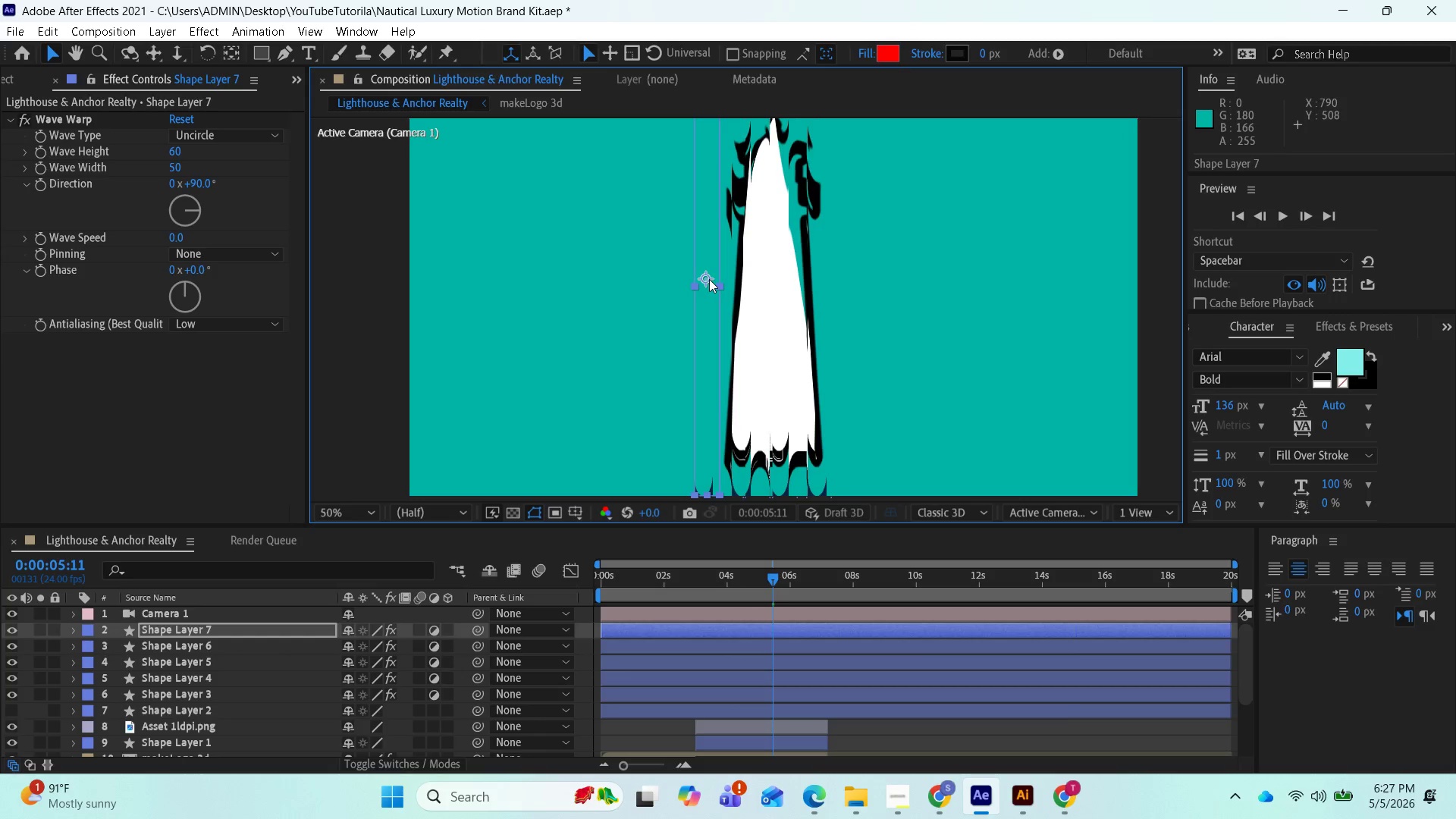 
key(Control+D)
 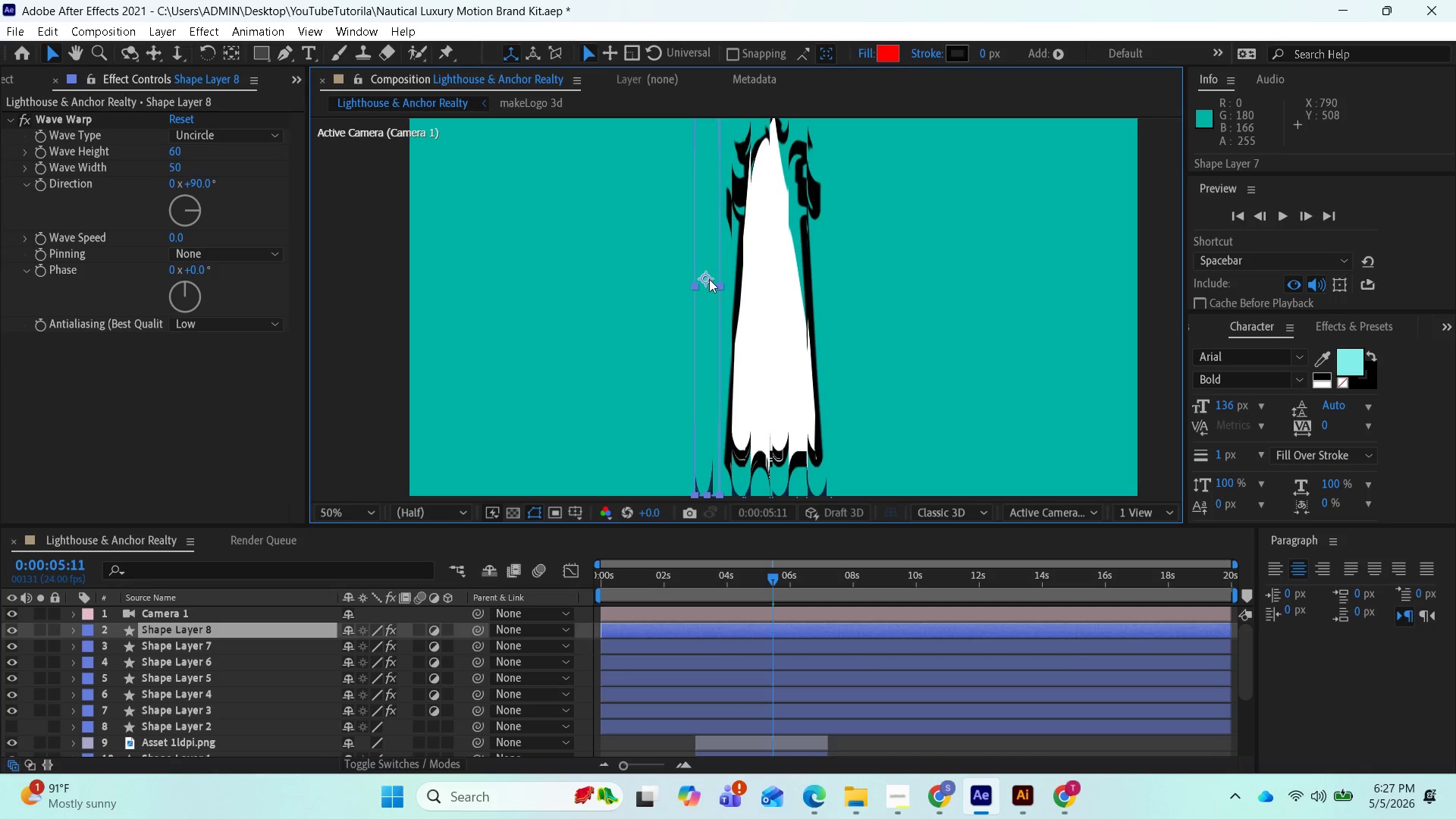 
left_click_drag(start_coordinate=[708, 277], to_coordinate=[682, 272])
 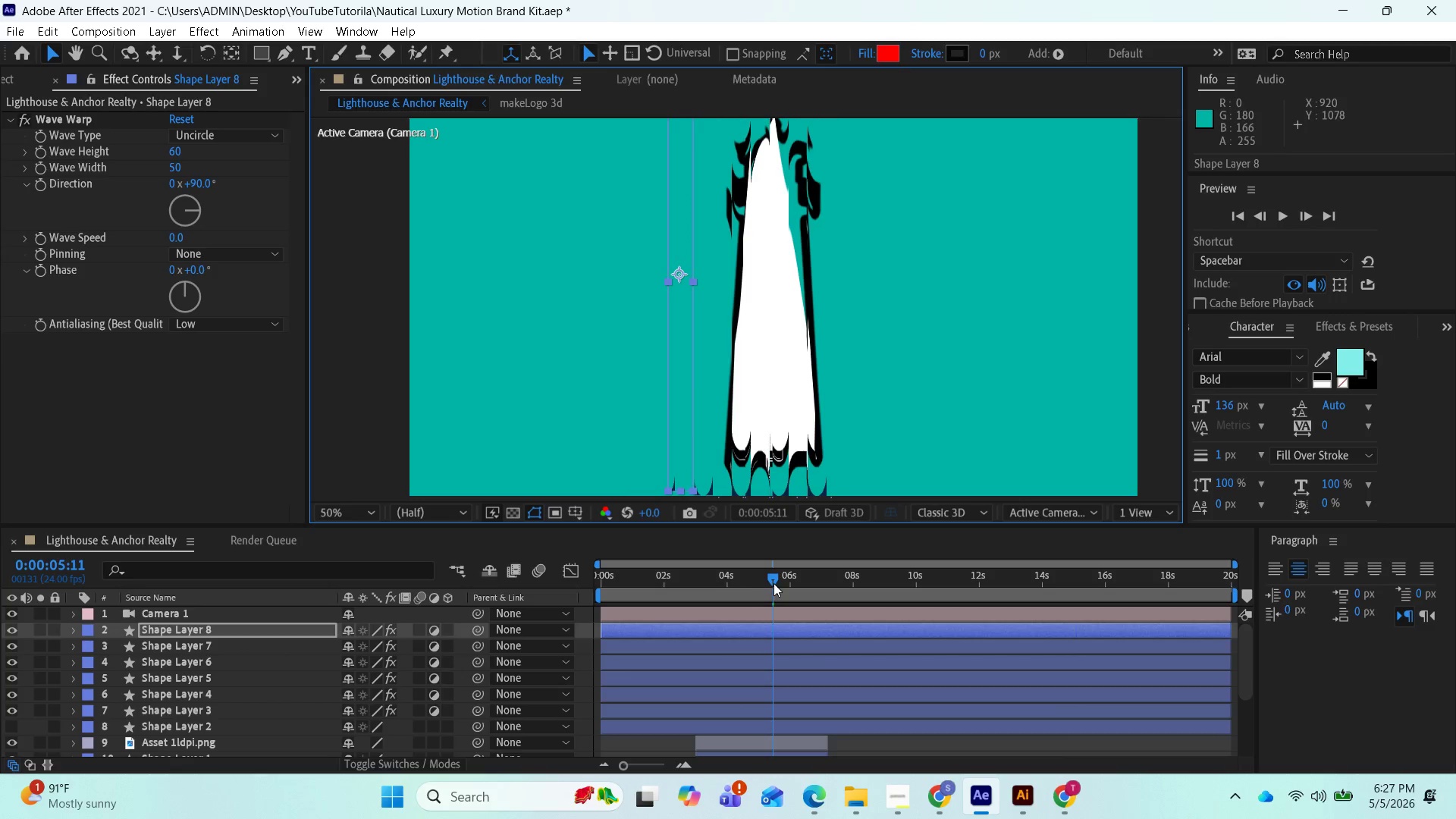 
left_click_drag(start_coordinate=[777, 578], to_coordinate=[692, 562])
 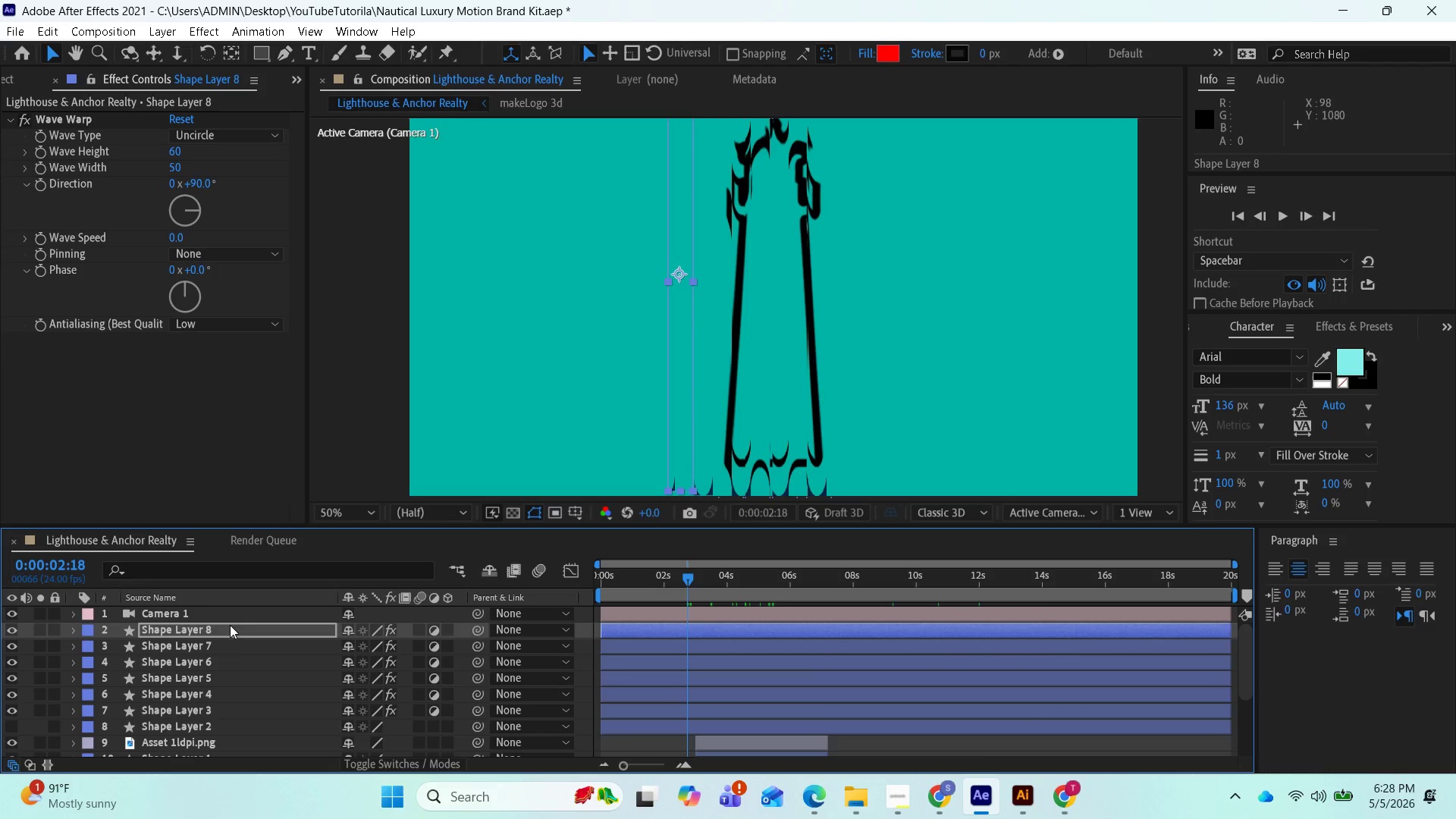 
left_click([202, 723])
 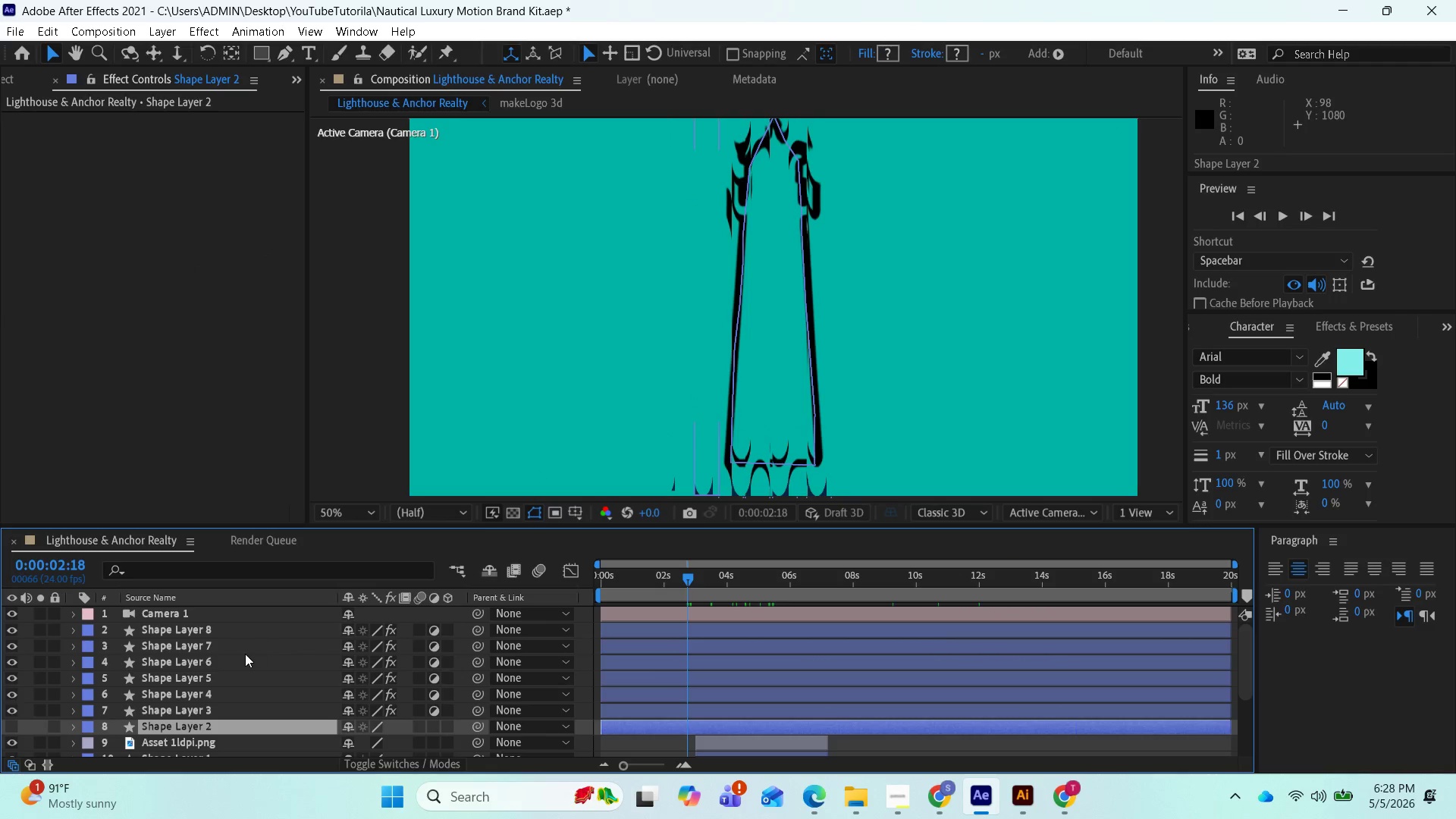 
left_click([192, 706])
 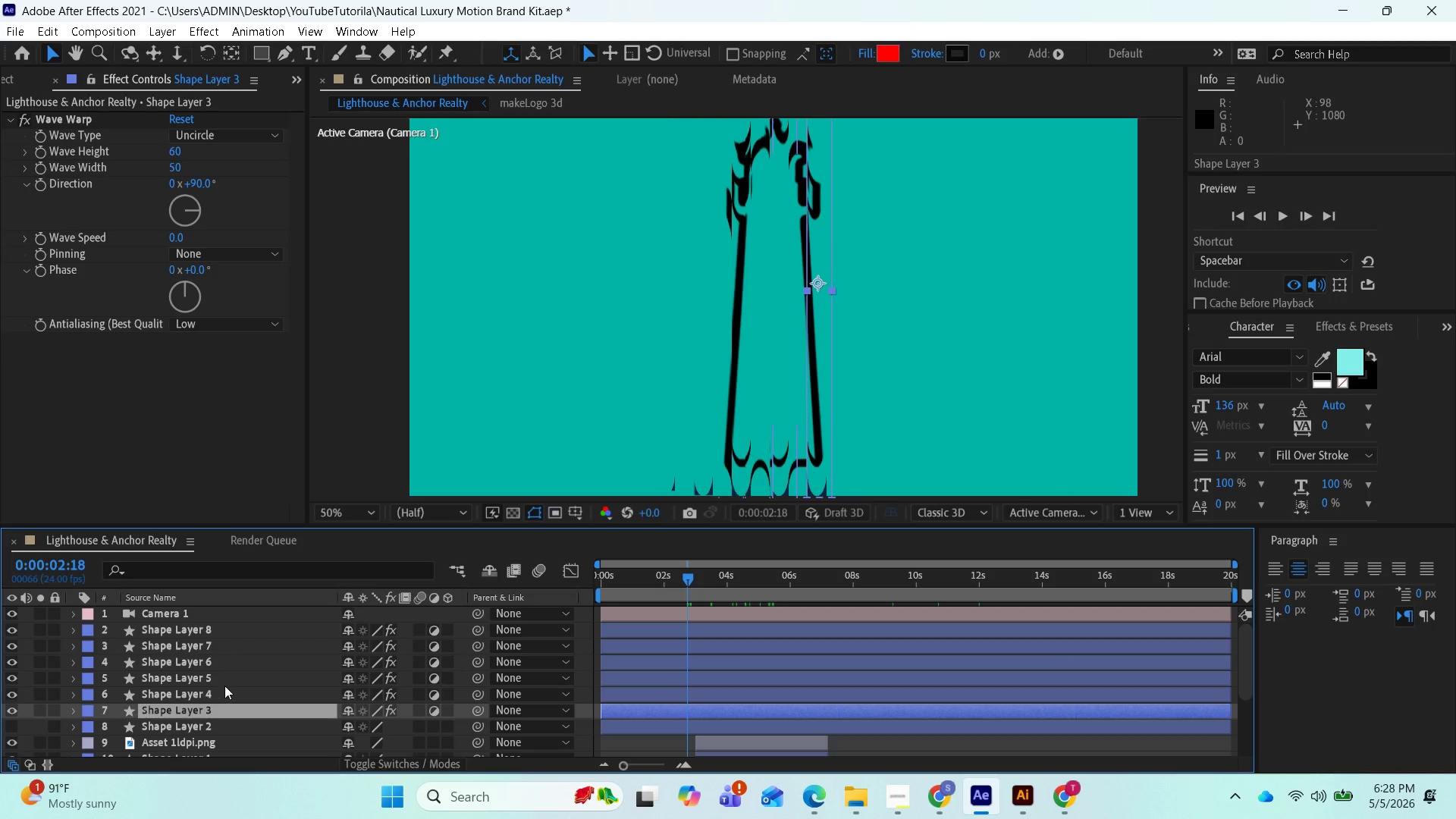 
hold_key(key=ControlLeft, duration=2.16)
 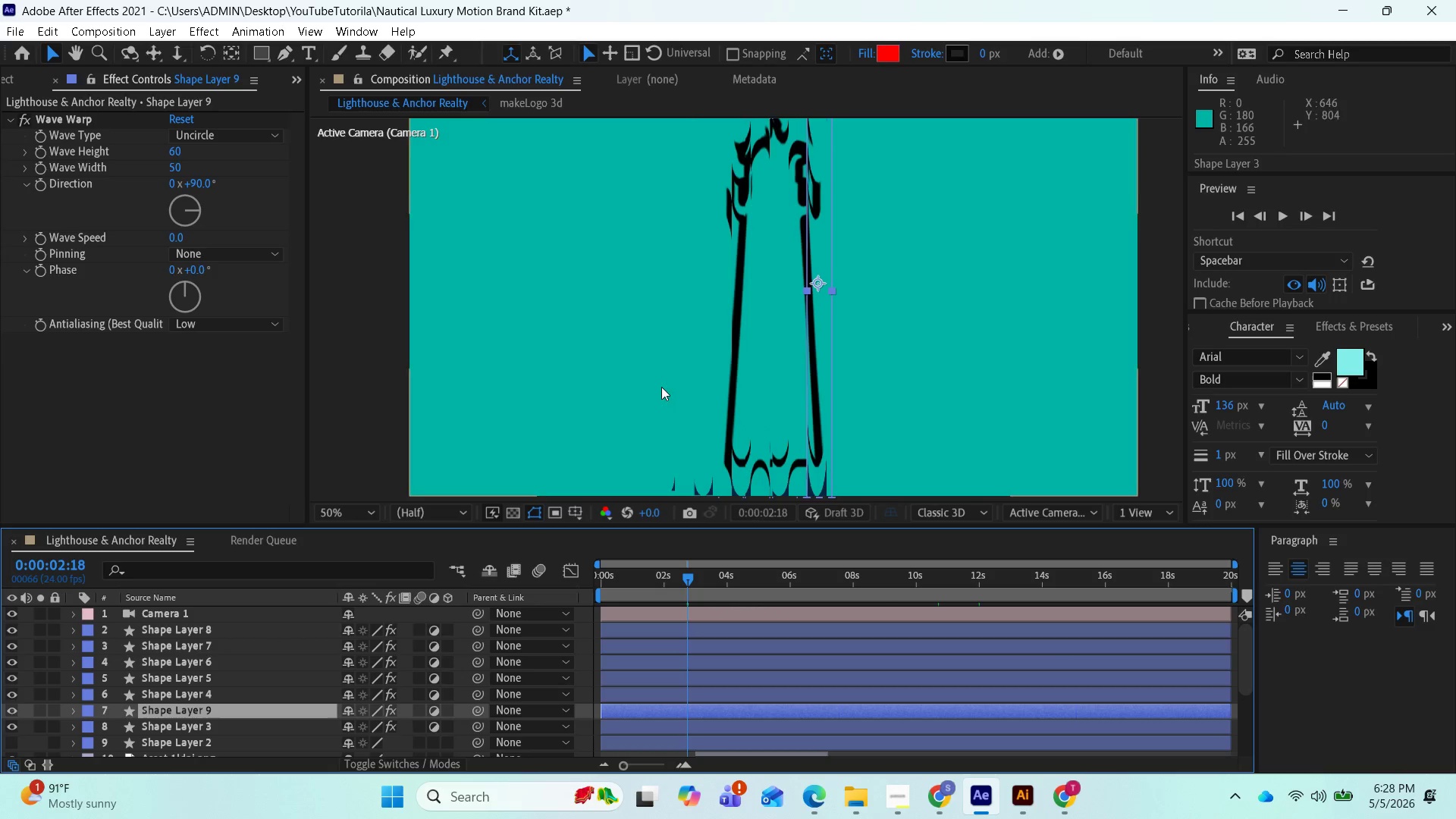 
hold_key(key=D, duration=0.33)
 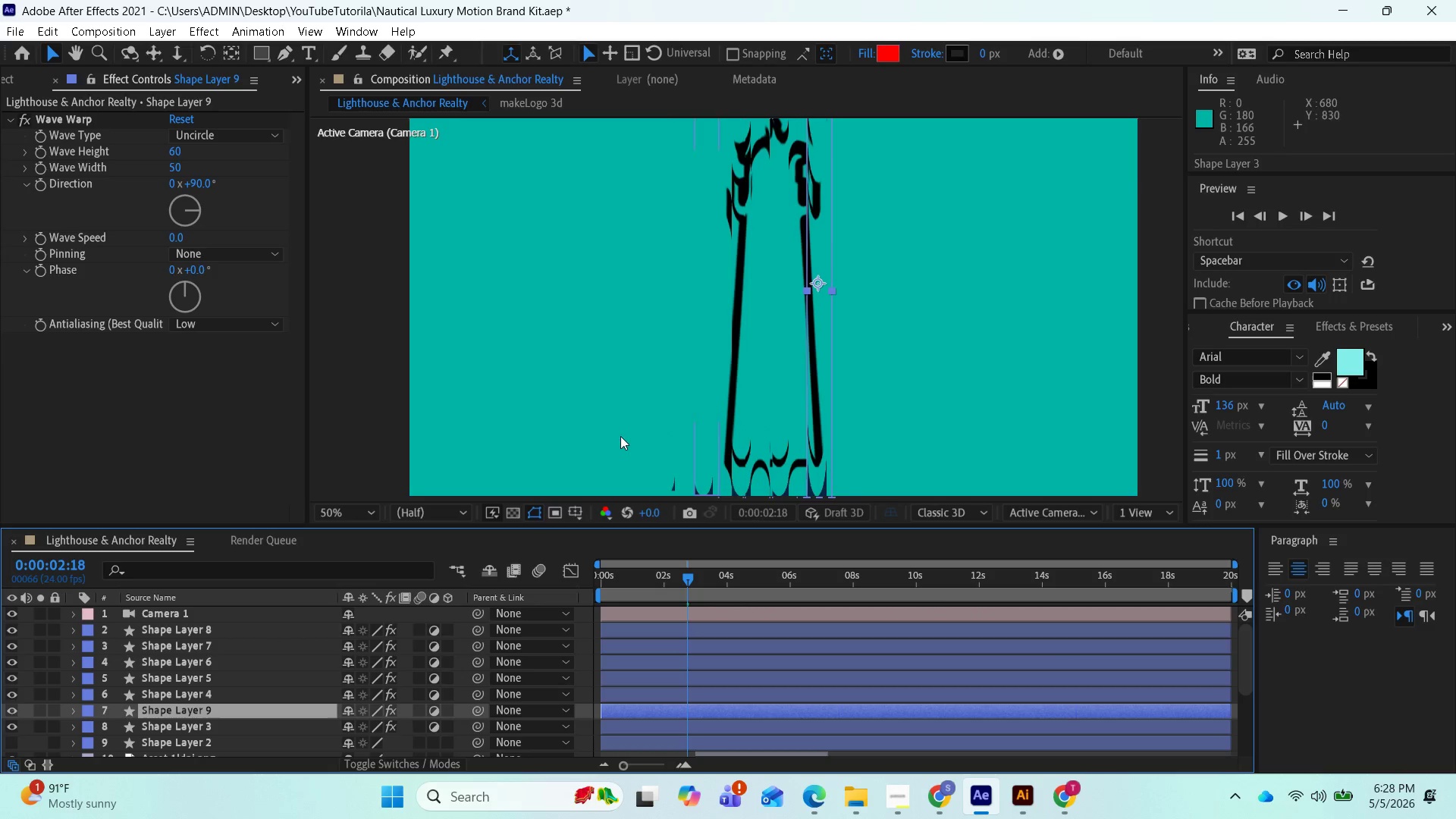 
left_click([200, 724])
 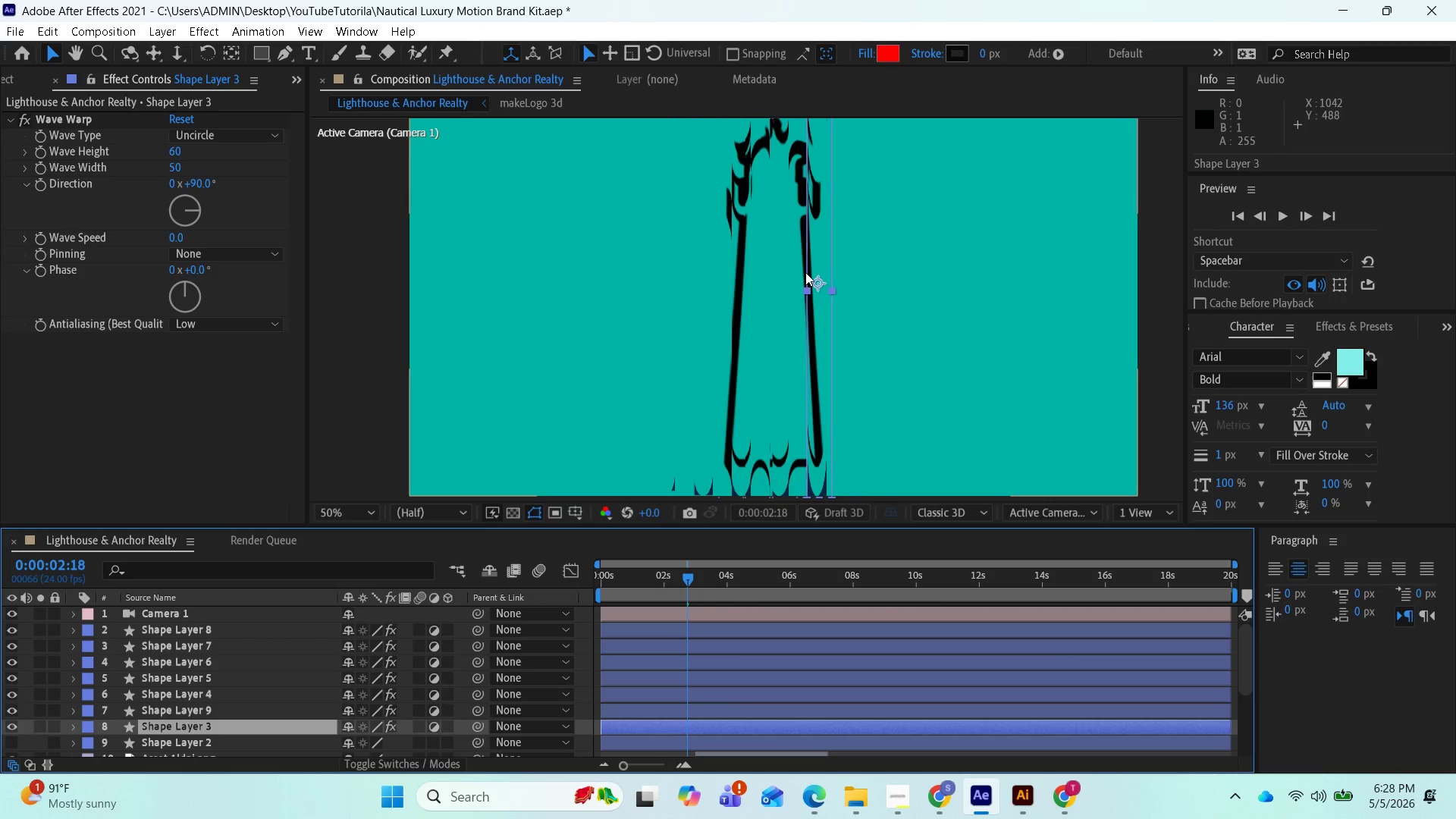 
left_click_drag(start_coordinate=[814, 279], to_coordinate=[838, 279])
 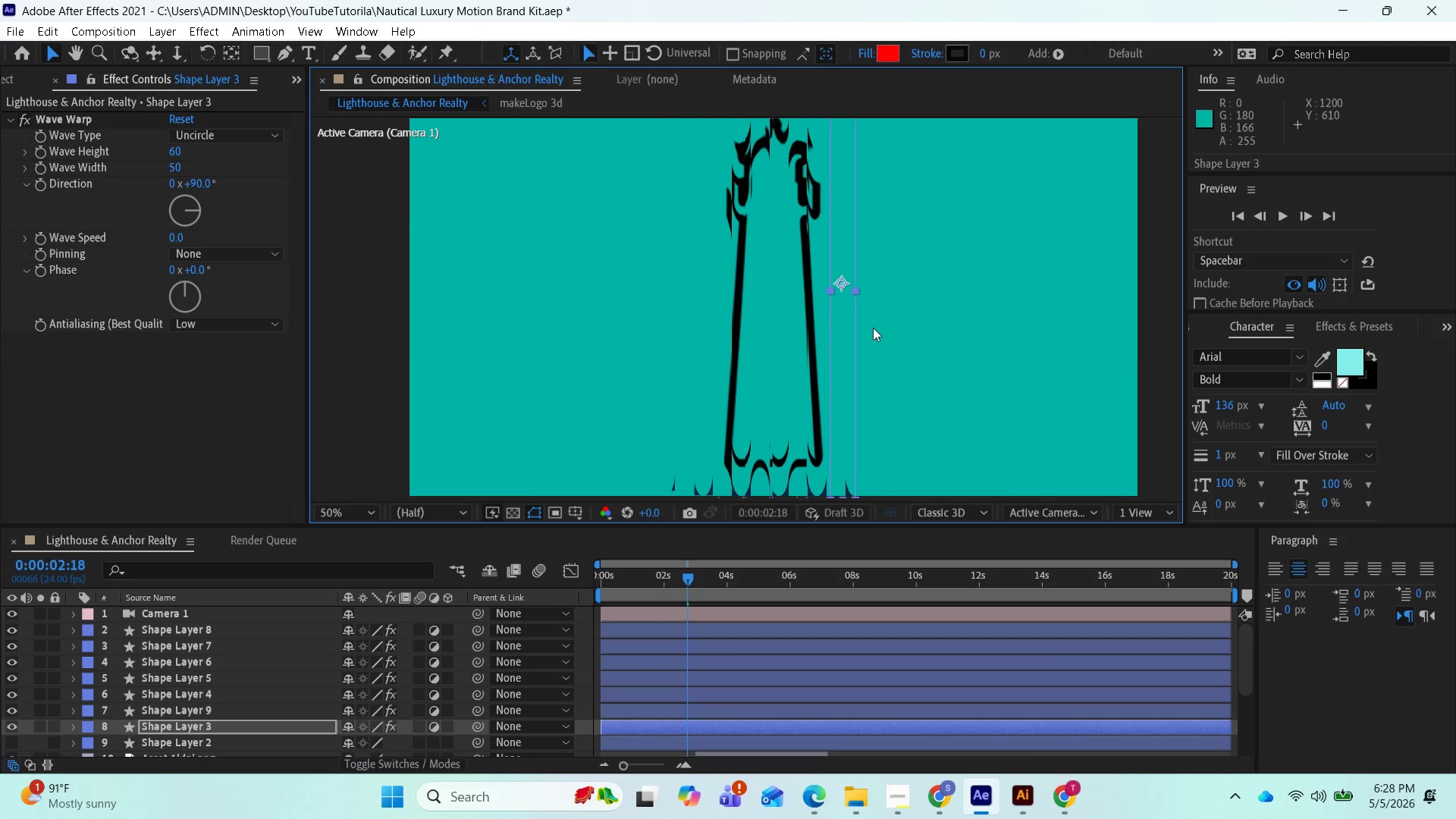 
hold_key(key=ShiftLeft, duration=6.88)
 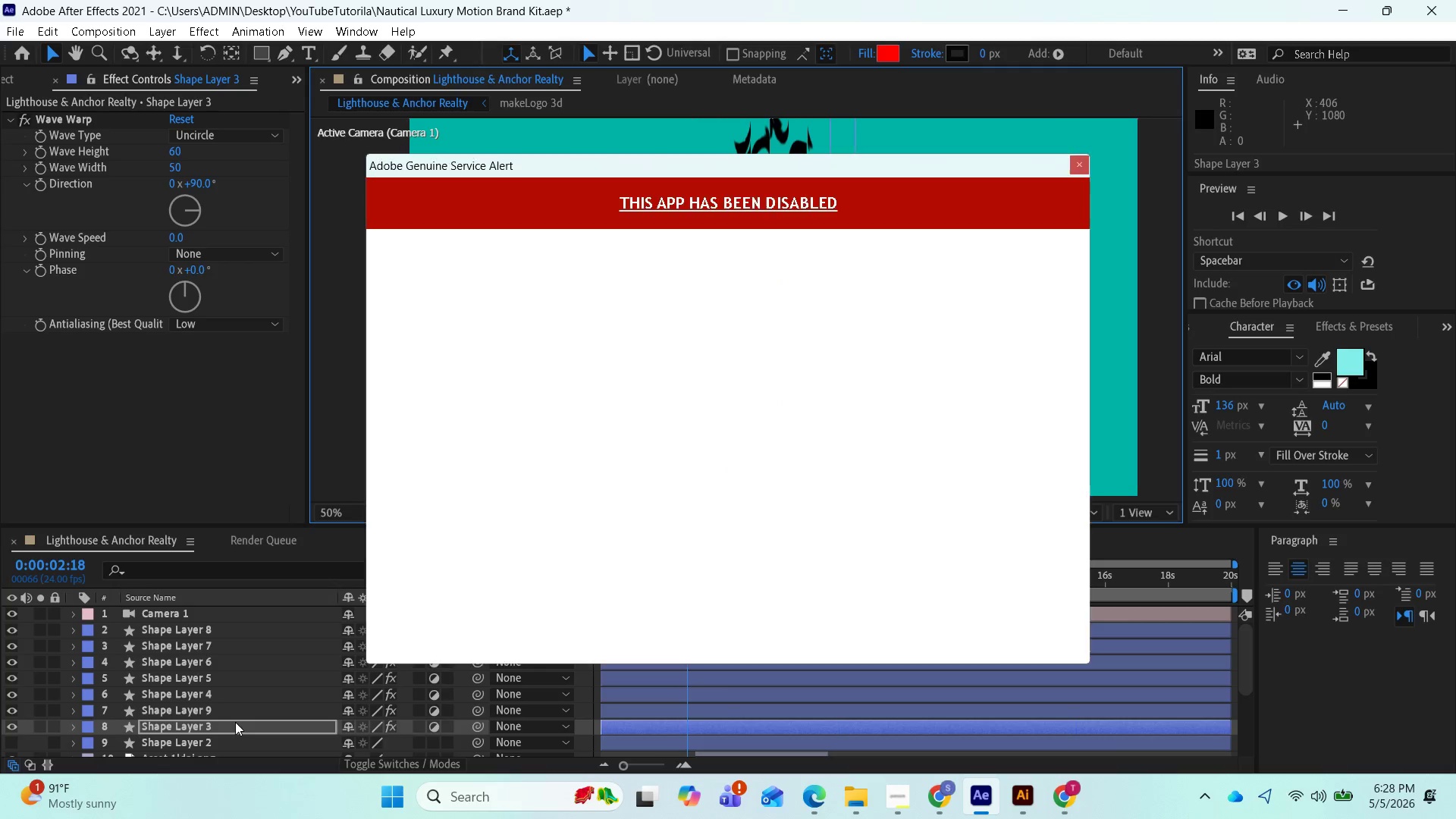 
wait(5.81)
 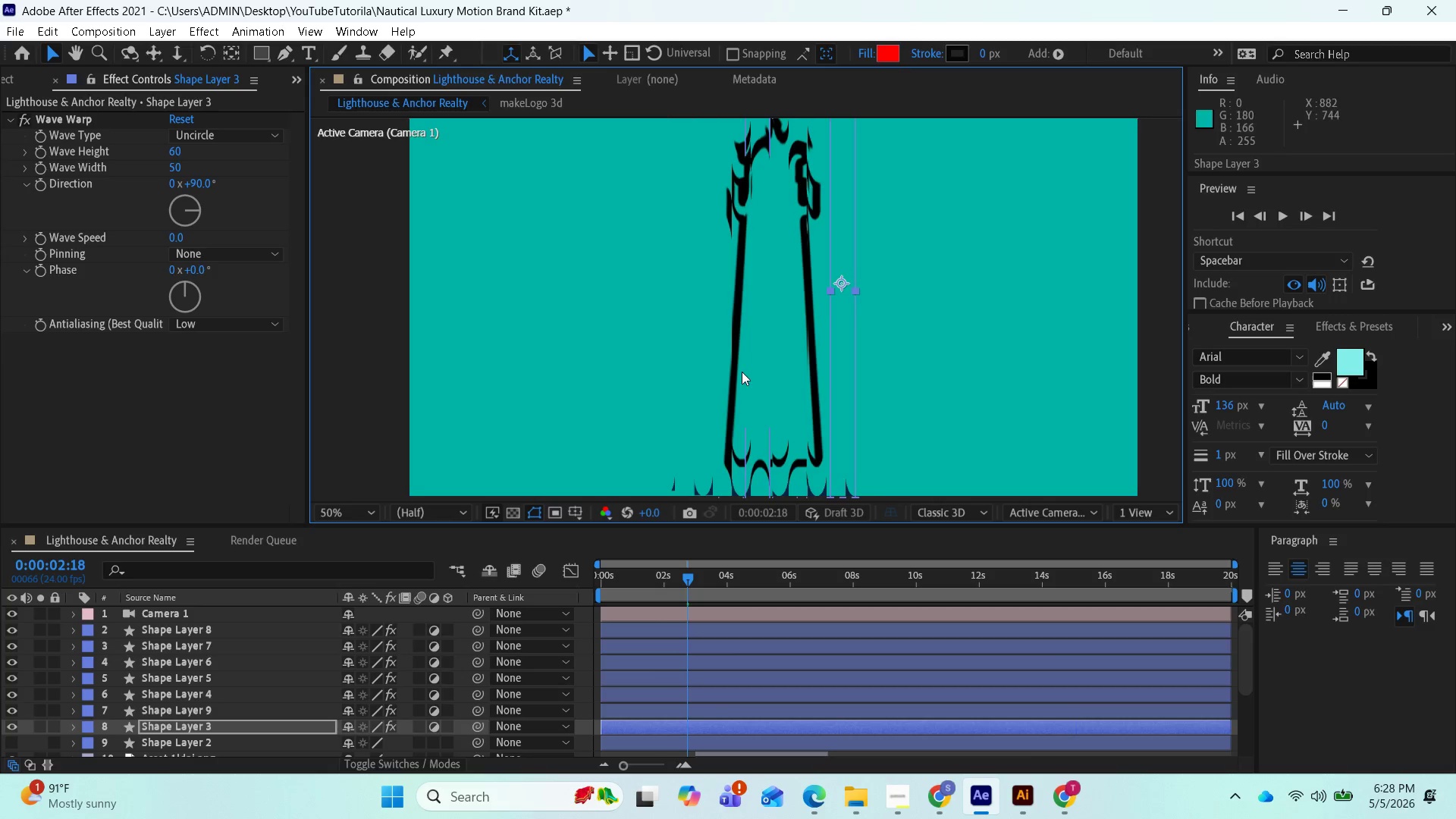 
left_click_drag(start_coordinate=[627, 166], to_coordinate=[24, 811])
 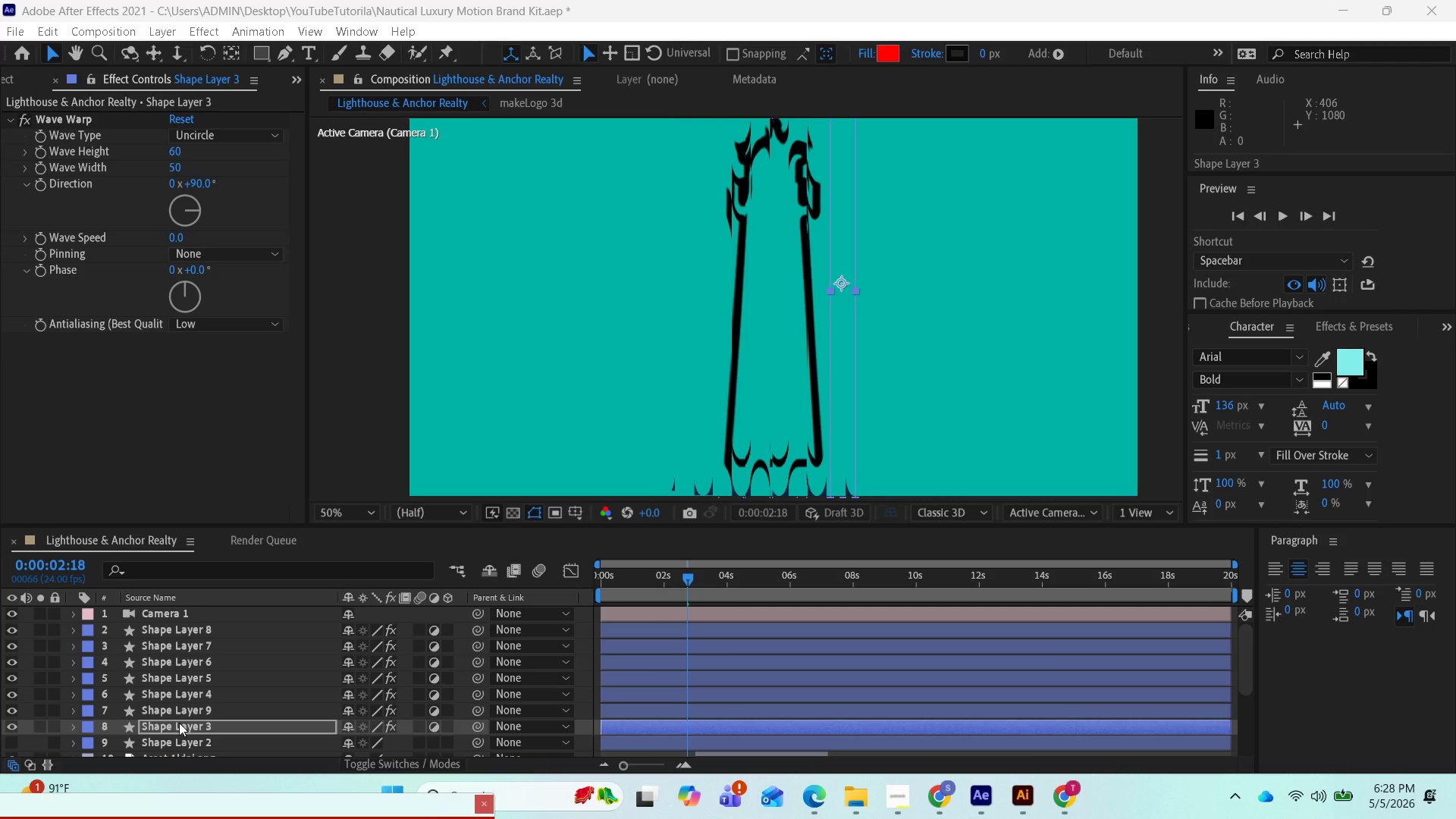 
wait(7.94)
 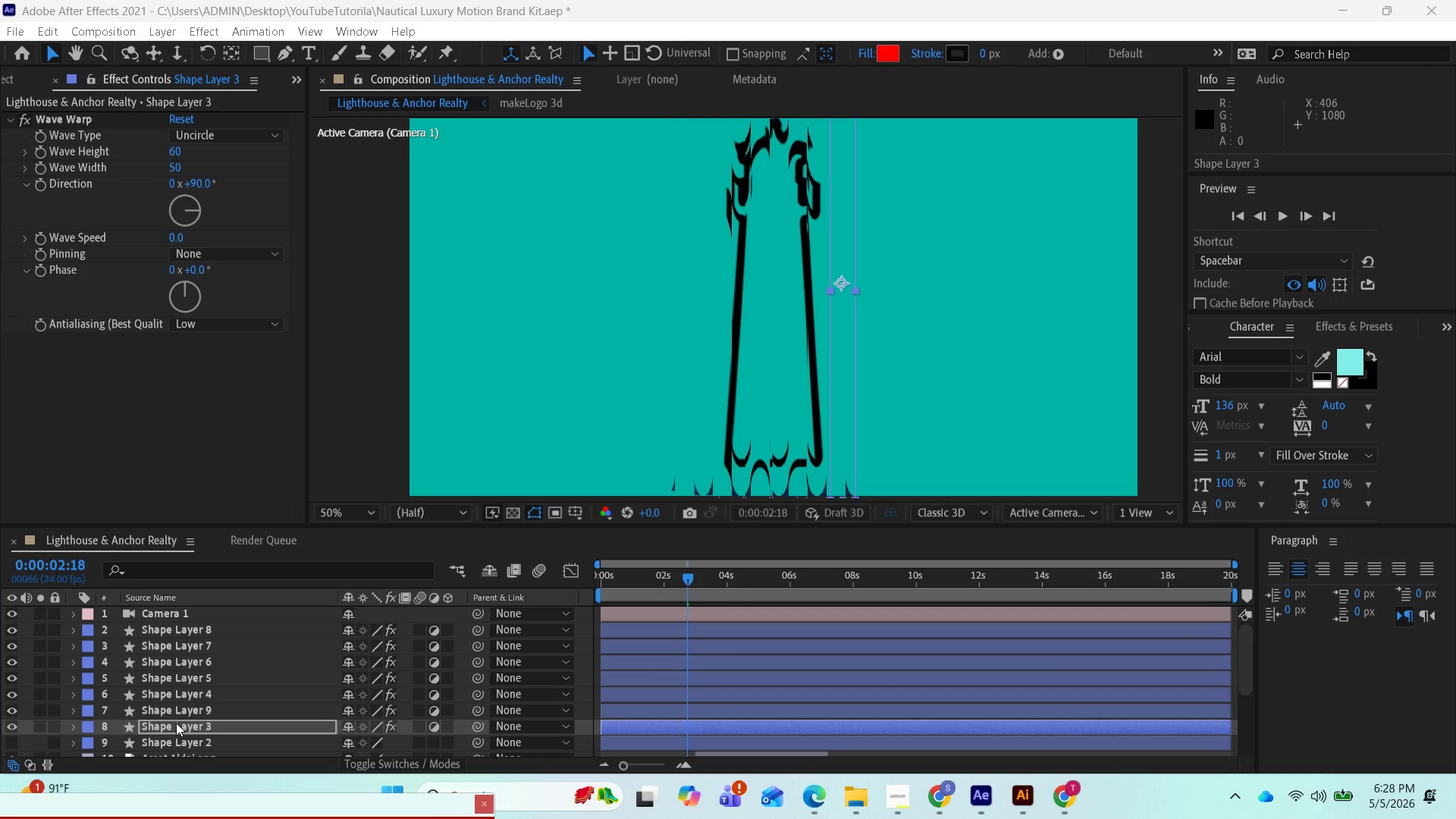 
left_click([179, 723])
 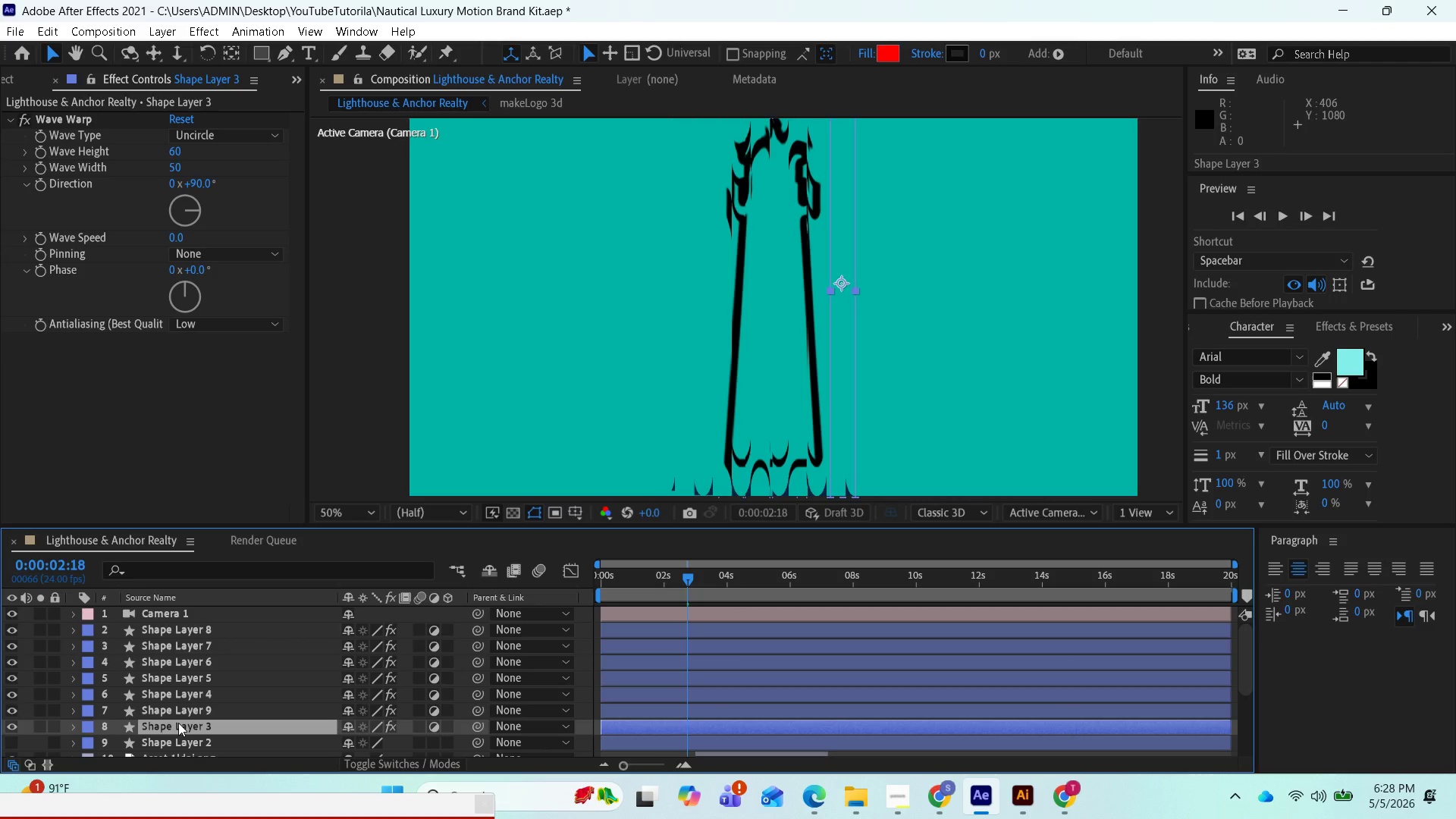 
hold_key(key=ShiftLeft, duration=0.36)
 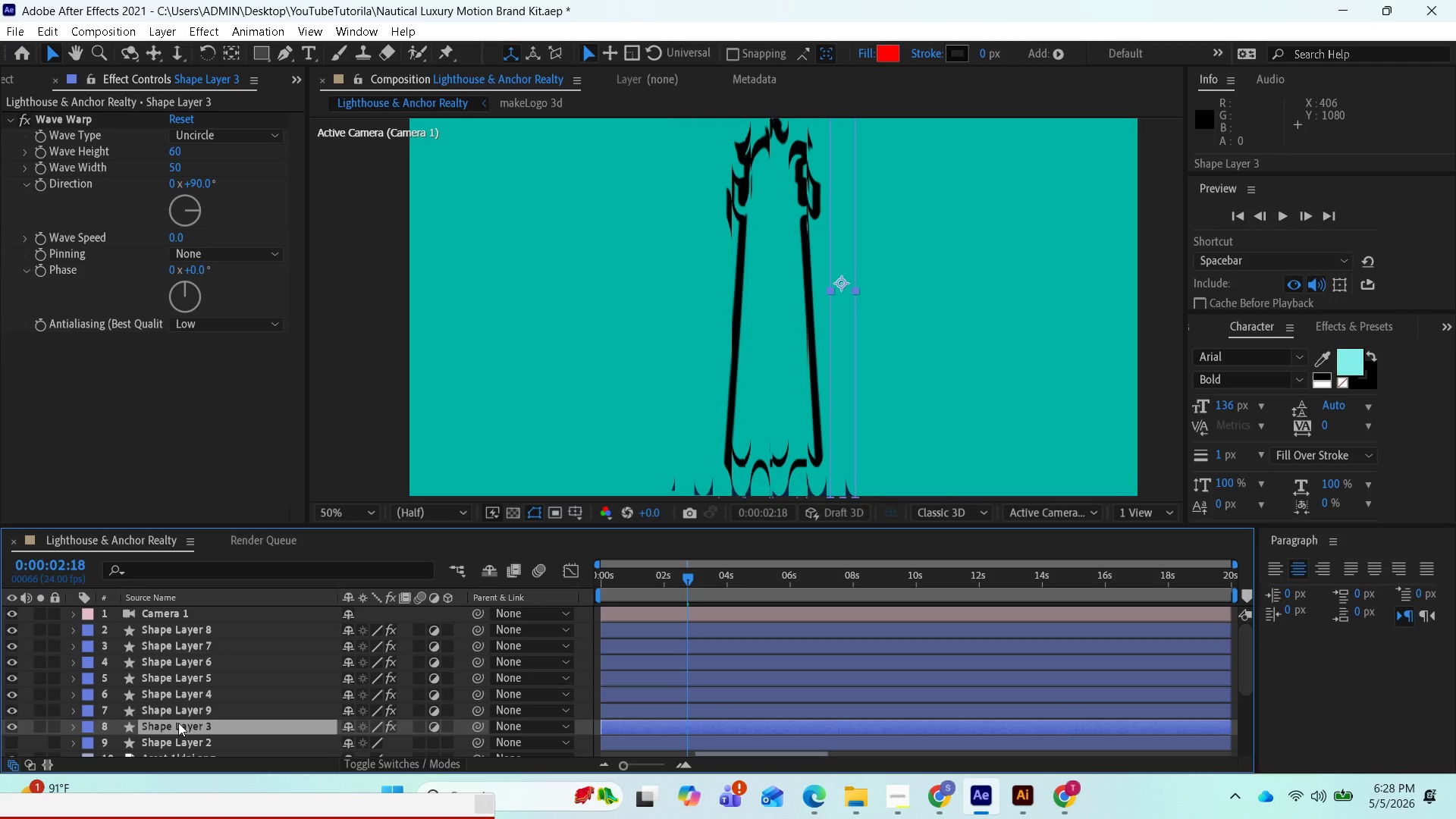 
key(Control+D)
 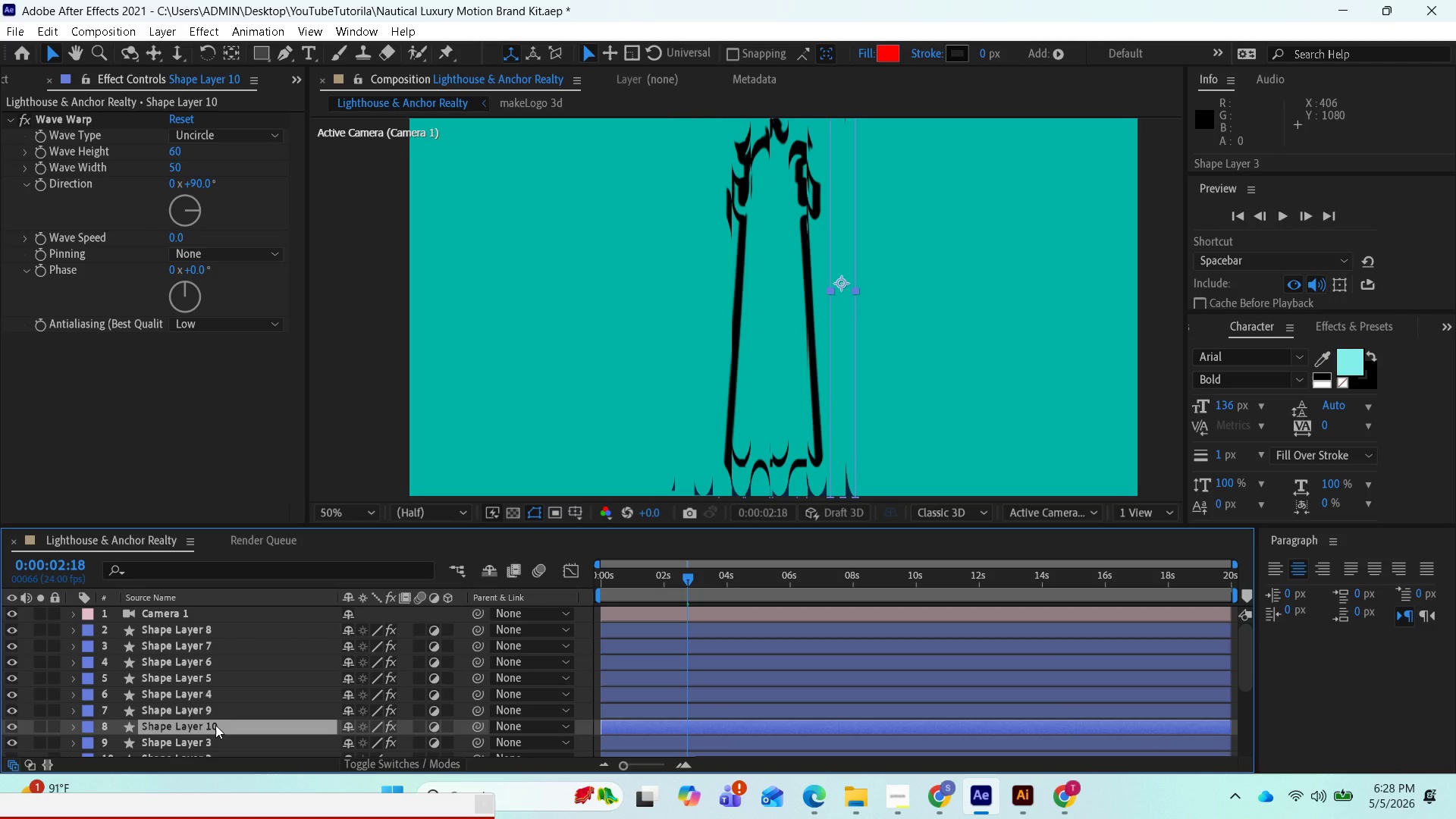 
left_click([206, 738])
 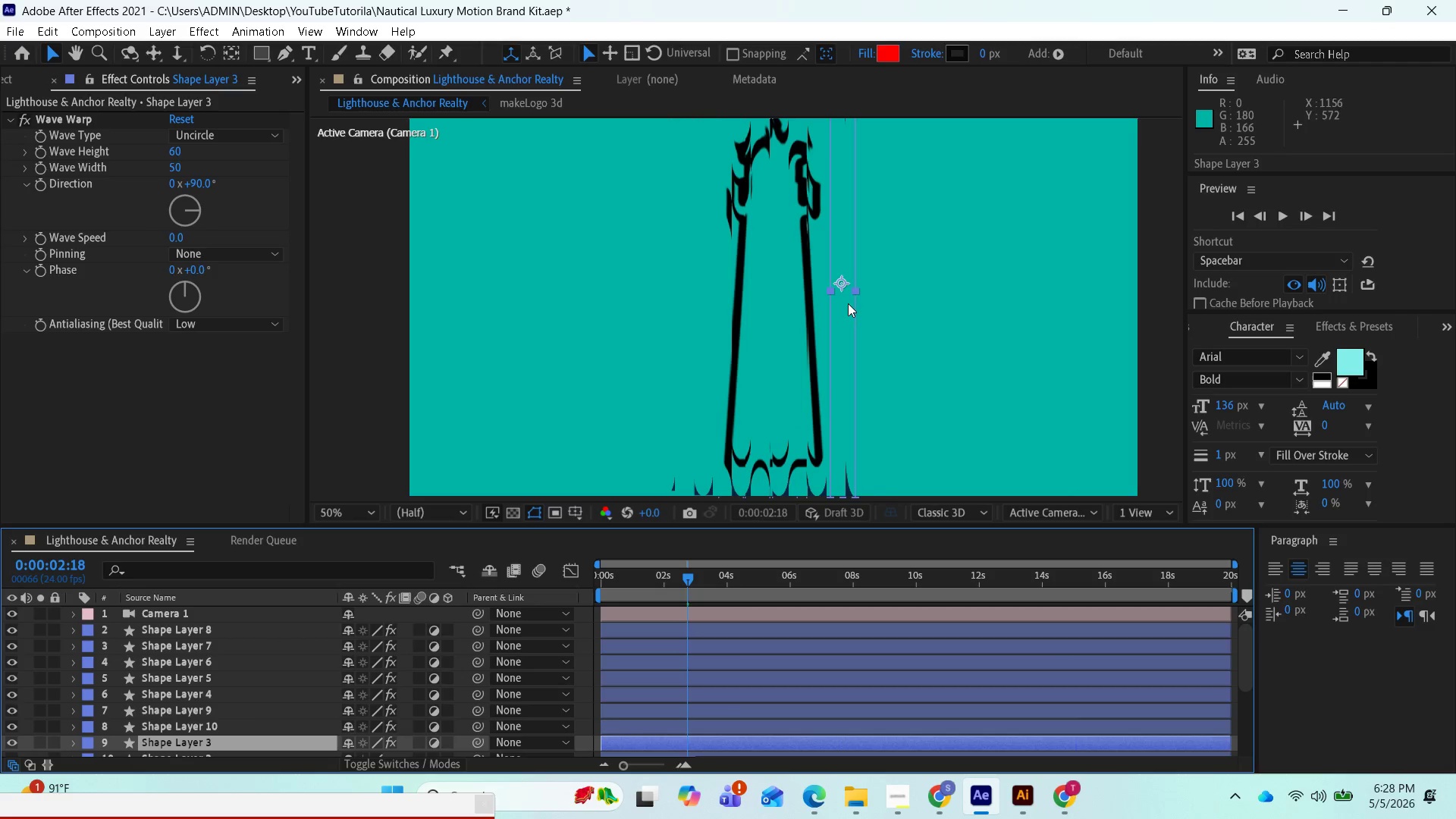 
left_click_drag(start_coordinate=[843, 283], to_coordinate=[876, 285])
 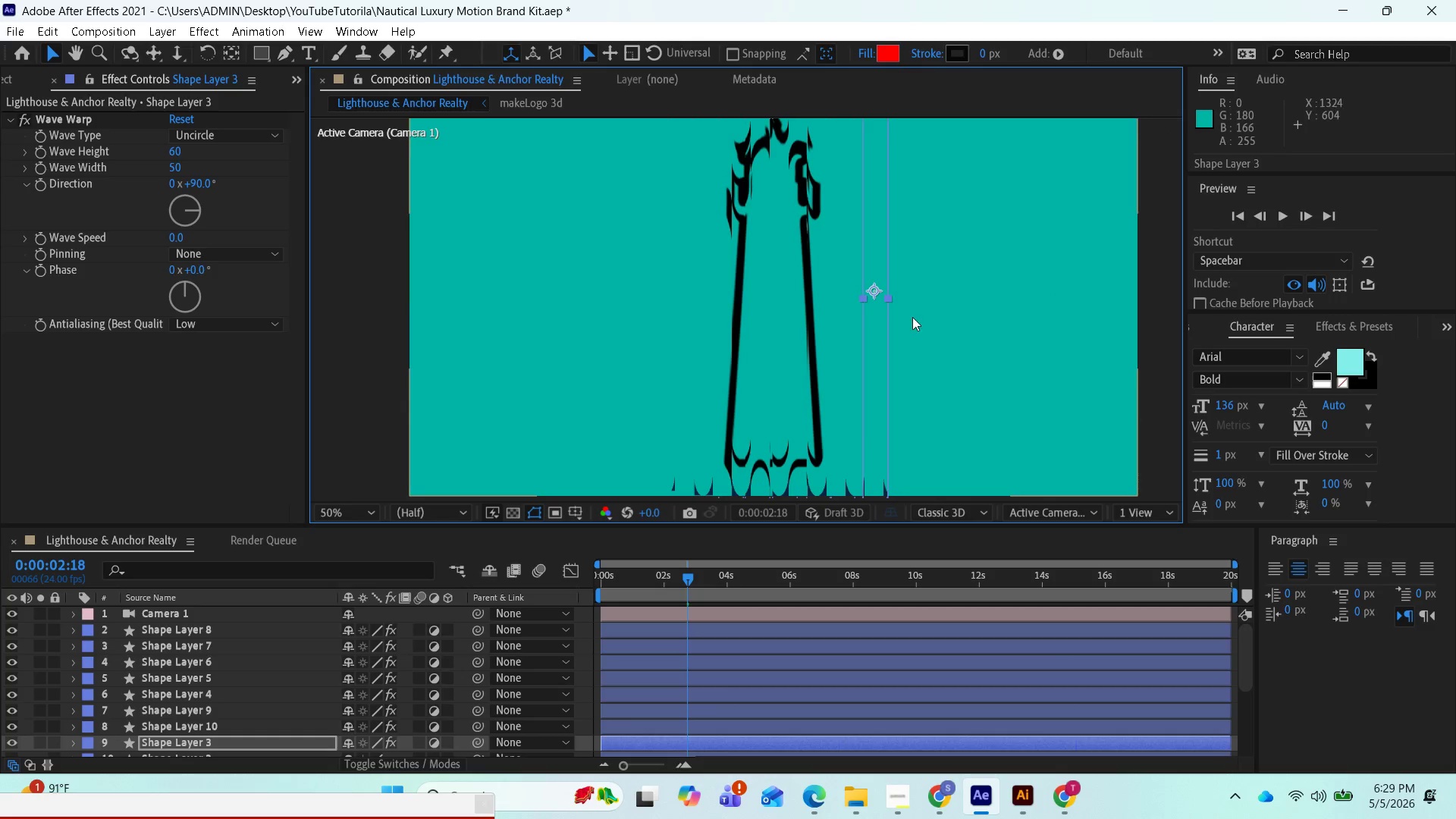 
hold_key(key=ControlLeft, duration=10.41)
 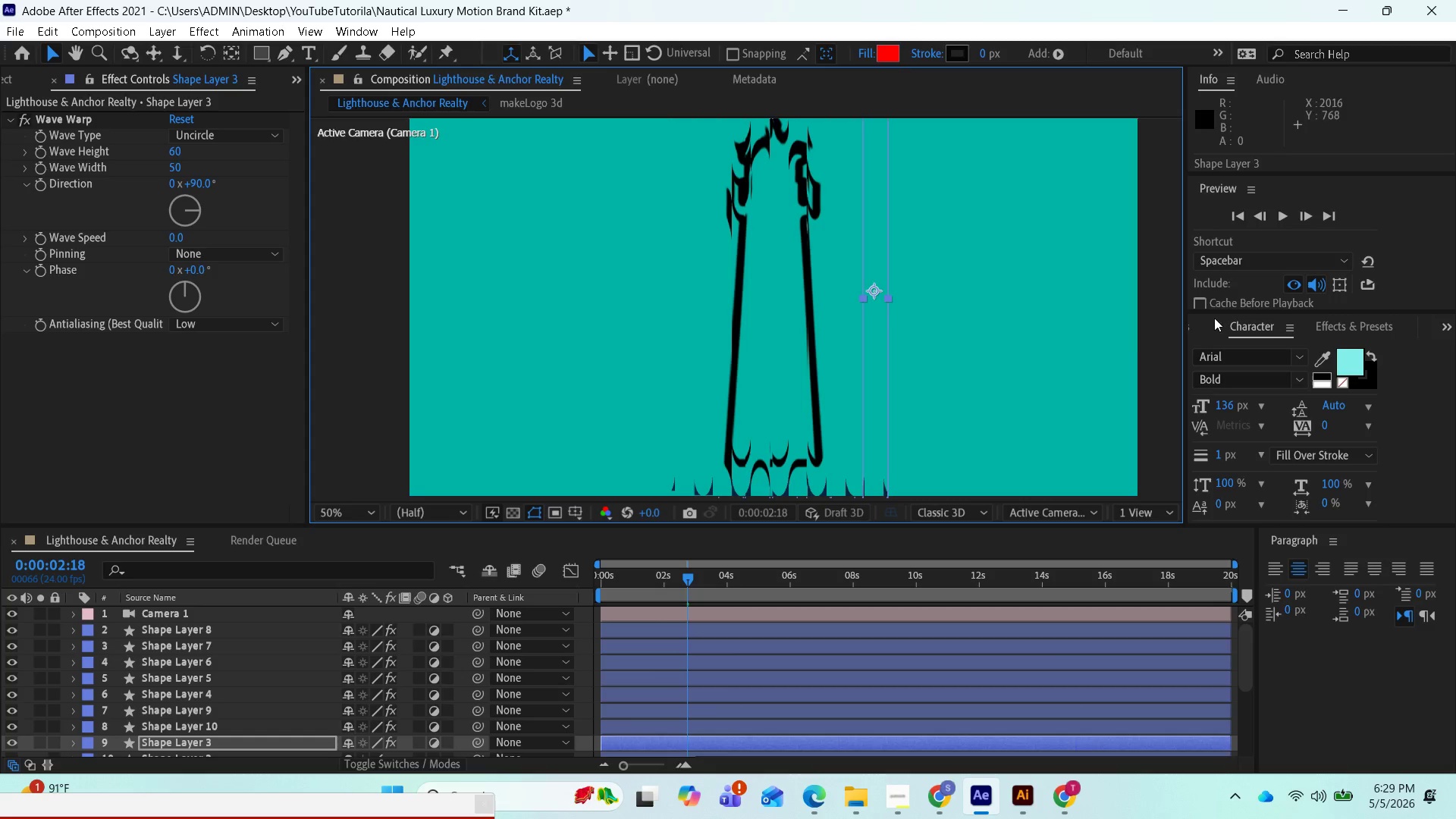 
wait(31.2)
 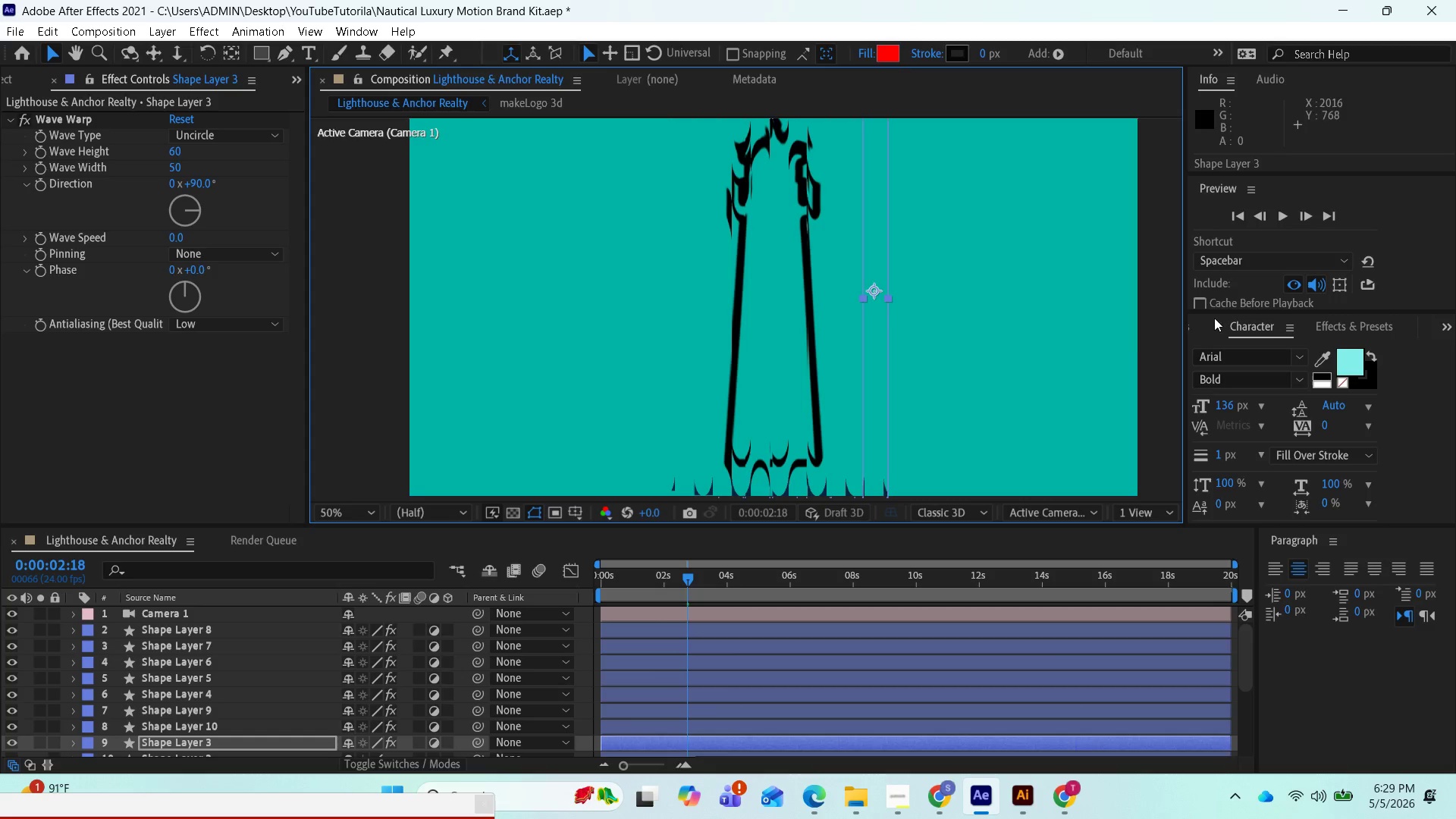 
left_click_drag(start_coordinate=[680, 582], to_coordinate=[897, 586])
 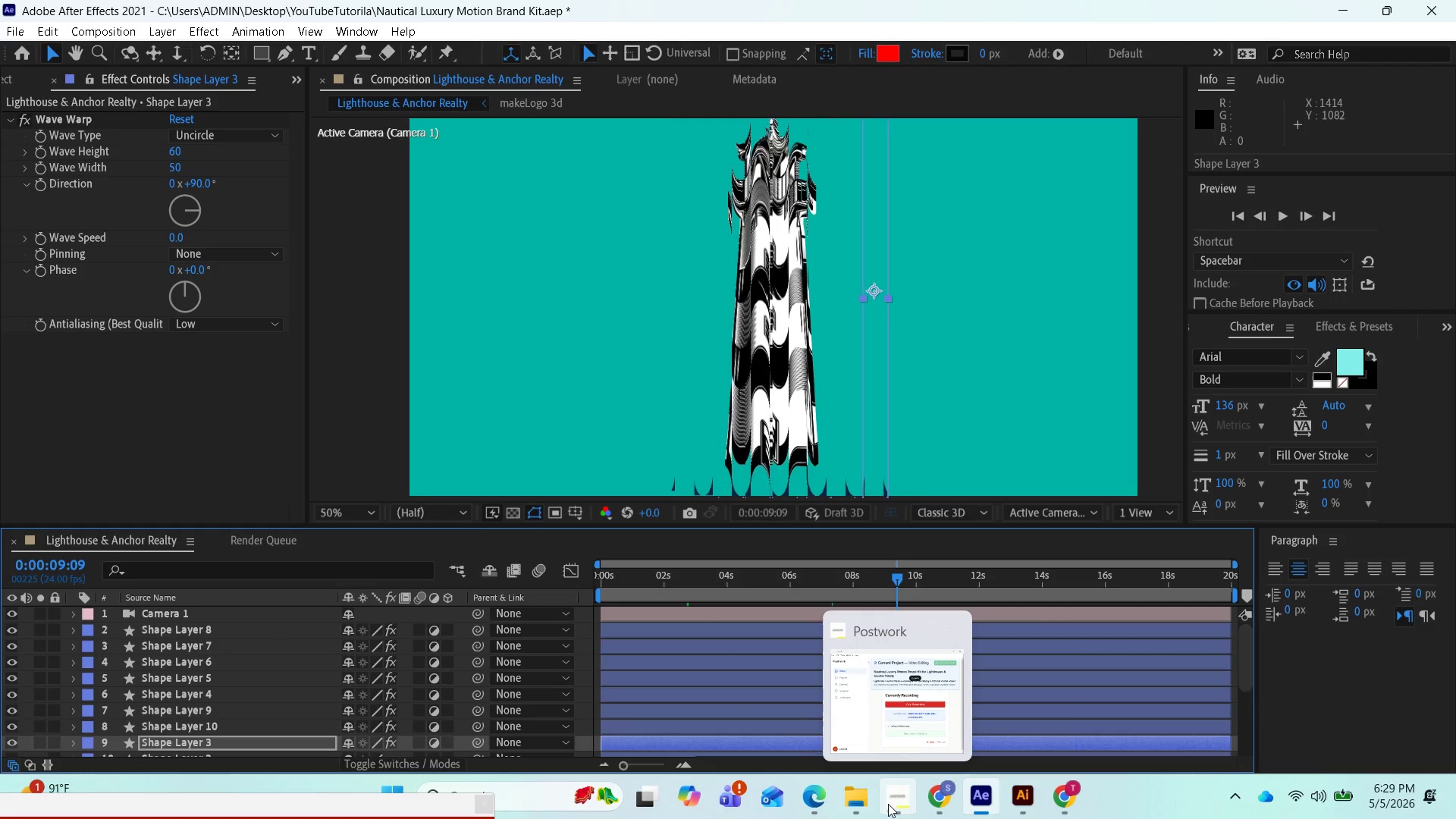 
left_click([905, 799])